 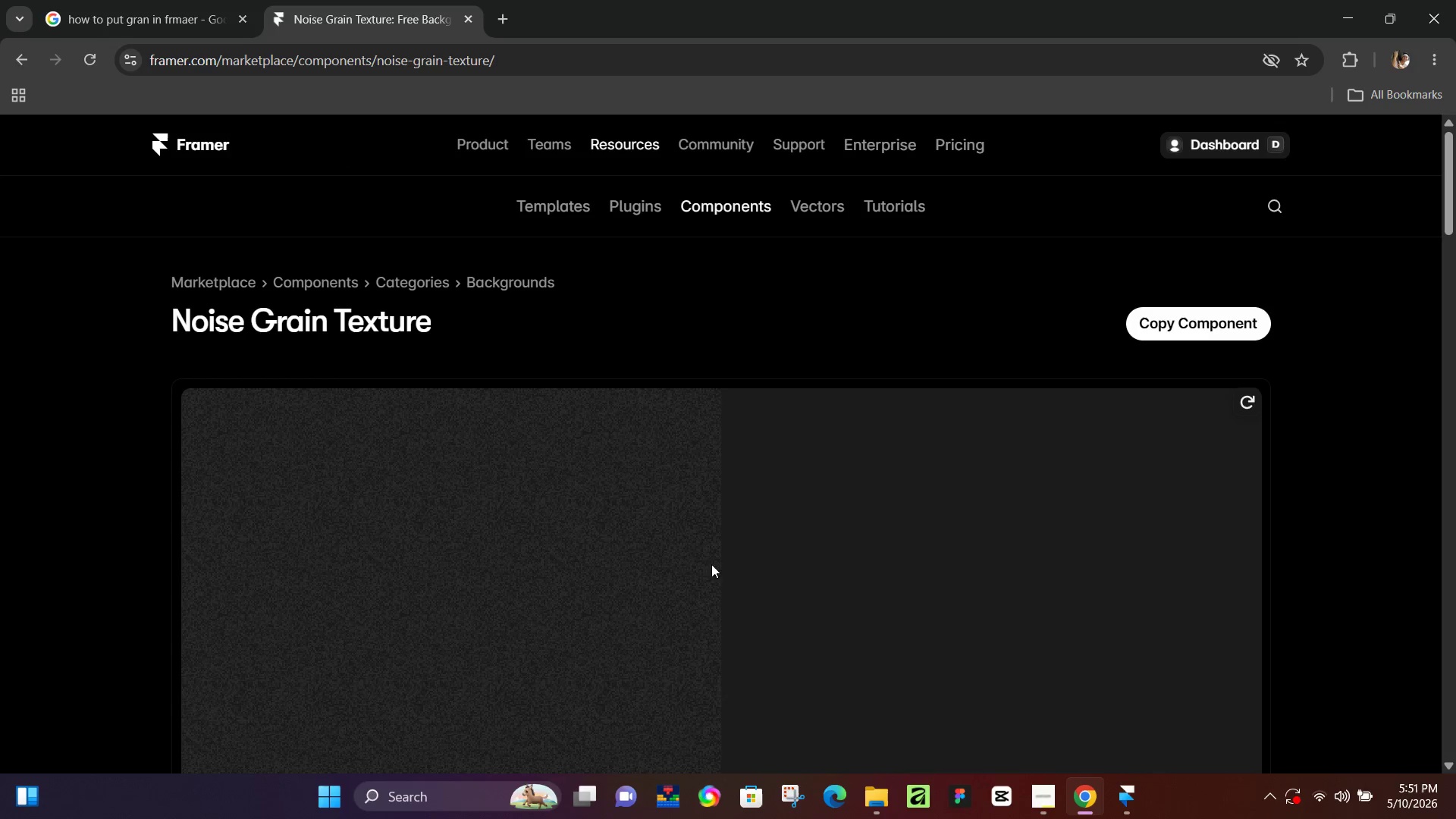 
left_click([1206, 318])
 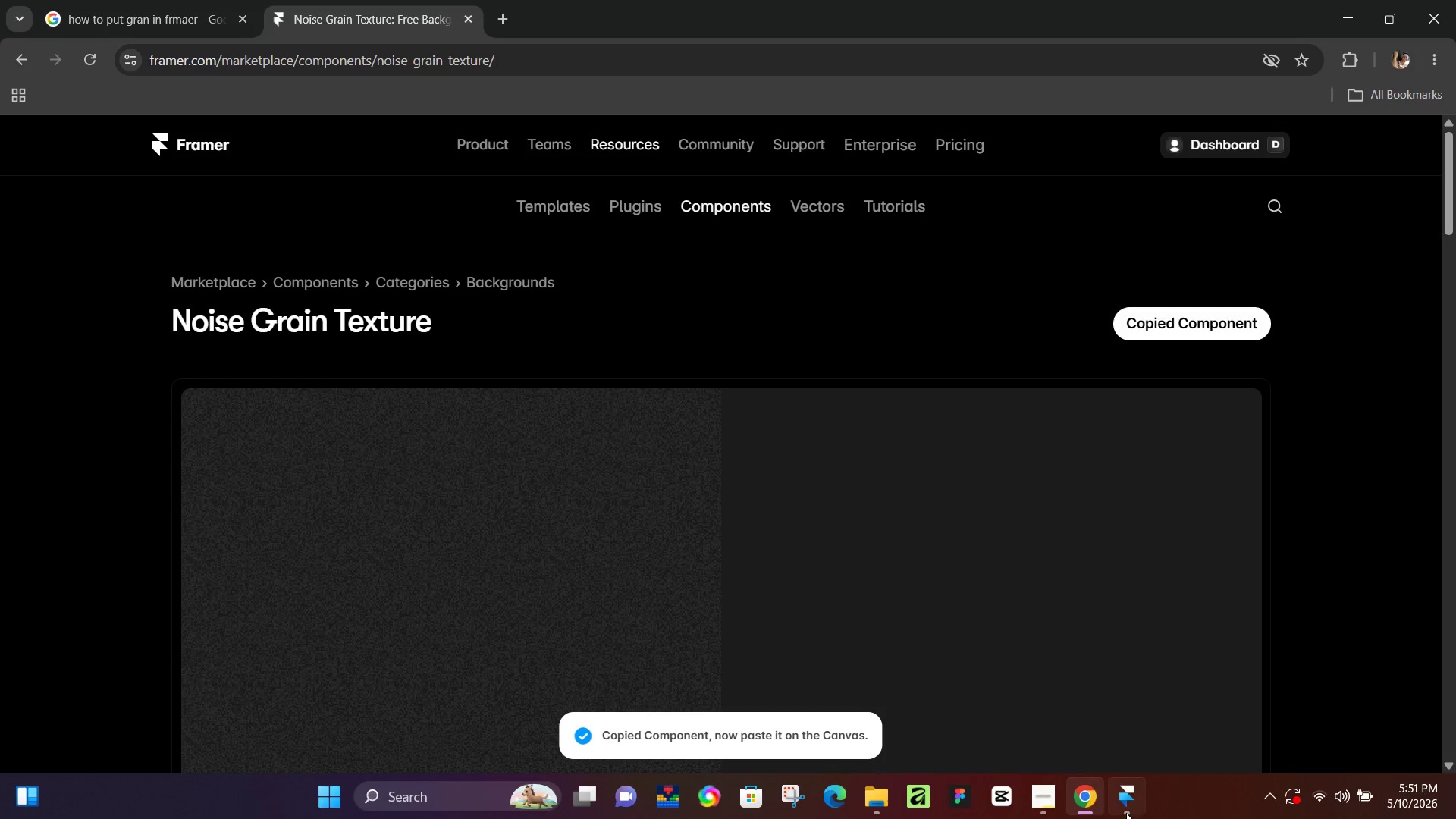 
left_click([1132, 811])
 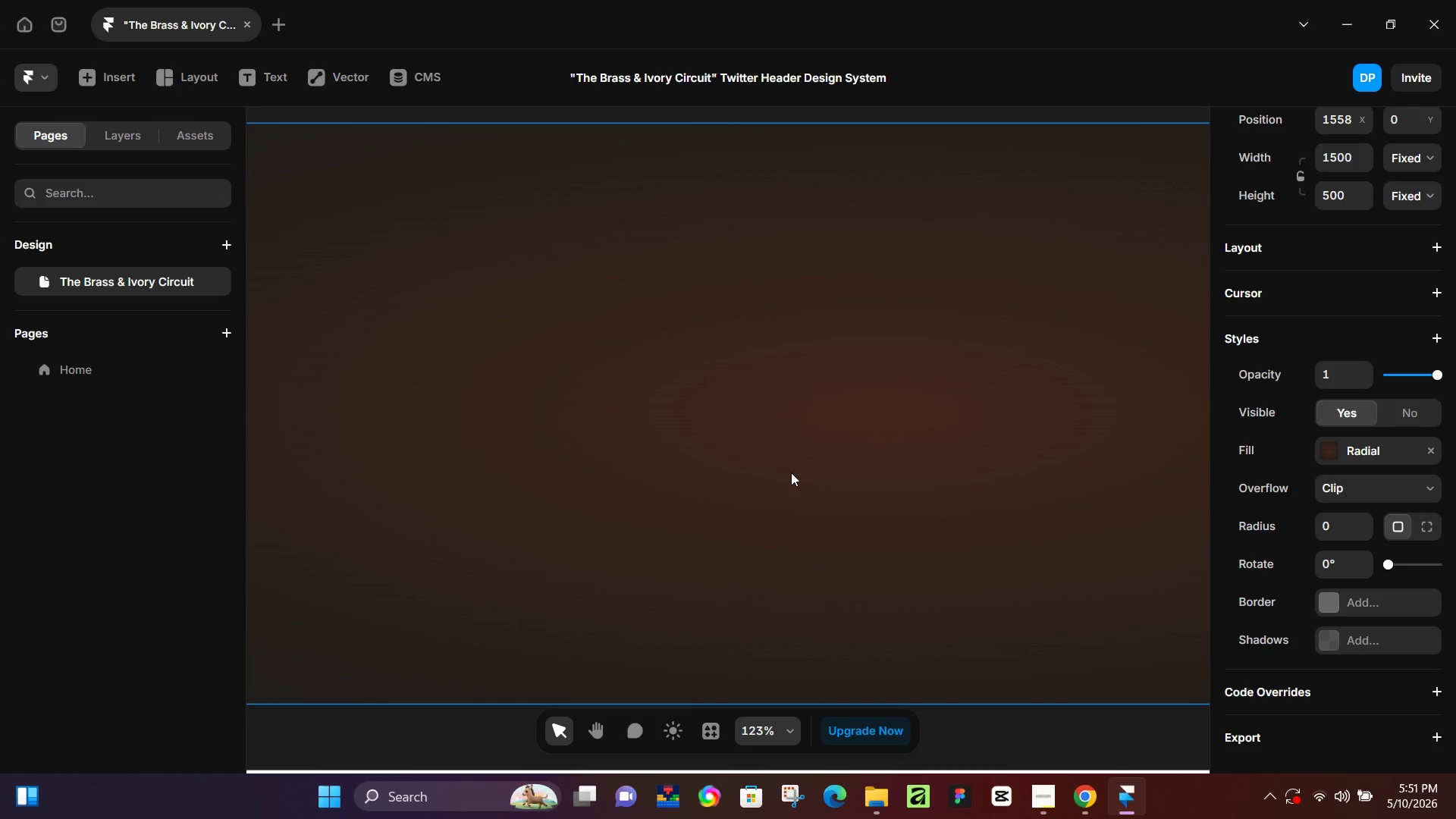 
left_click([791, 472])
 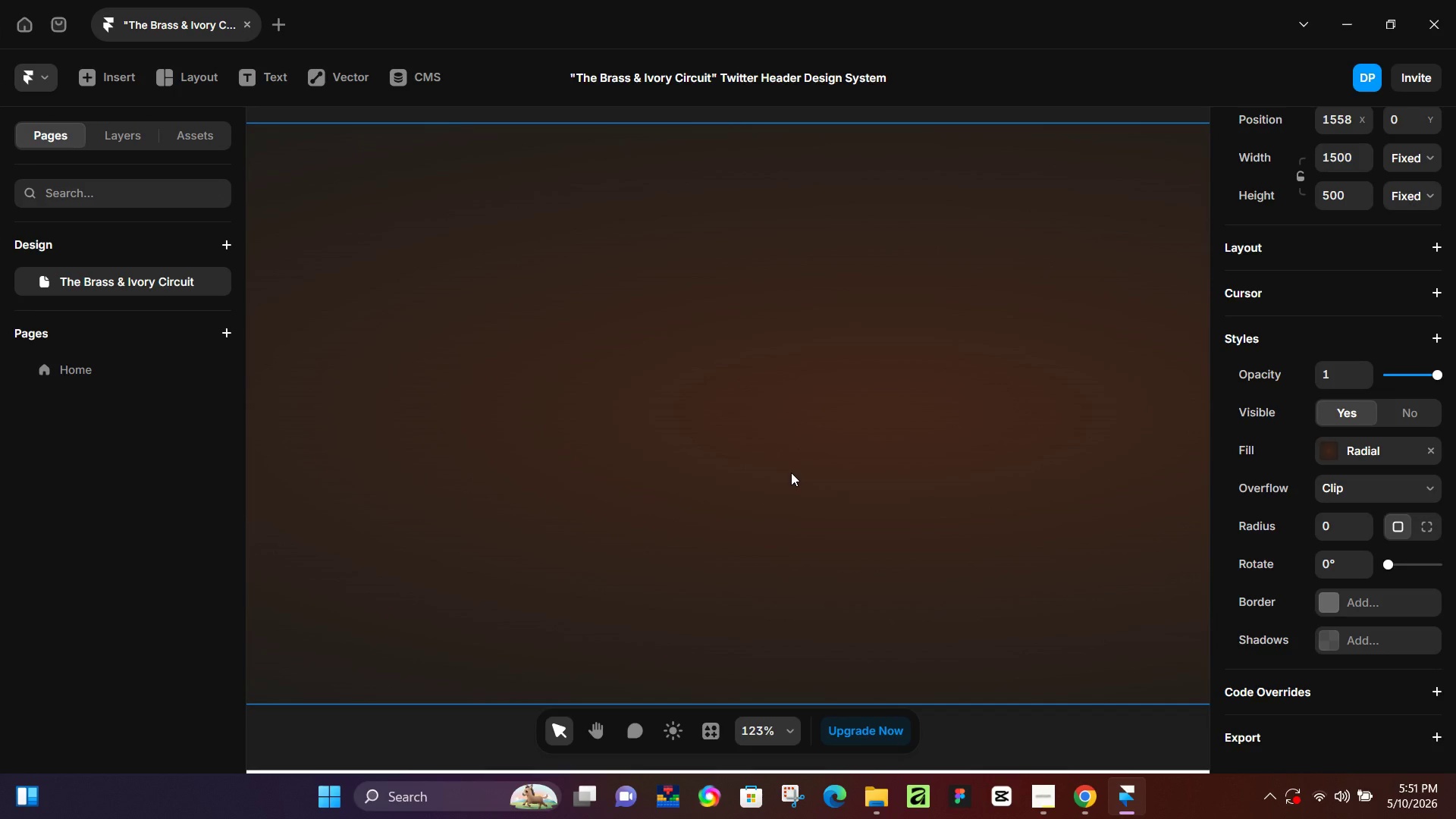 
key(Control+V)
 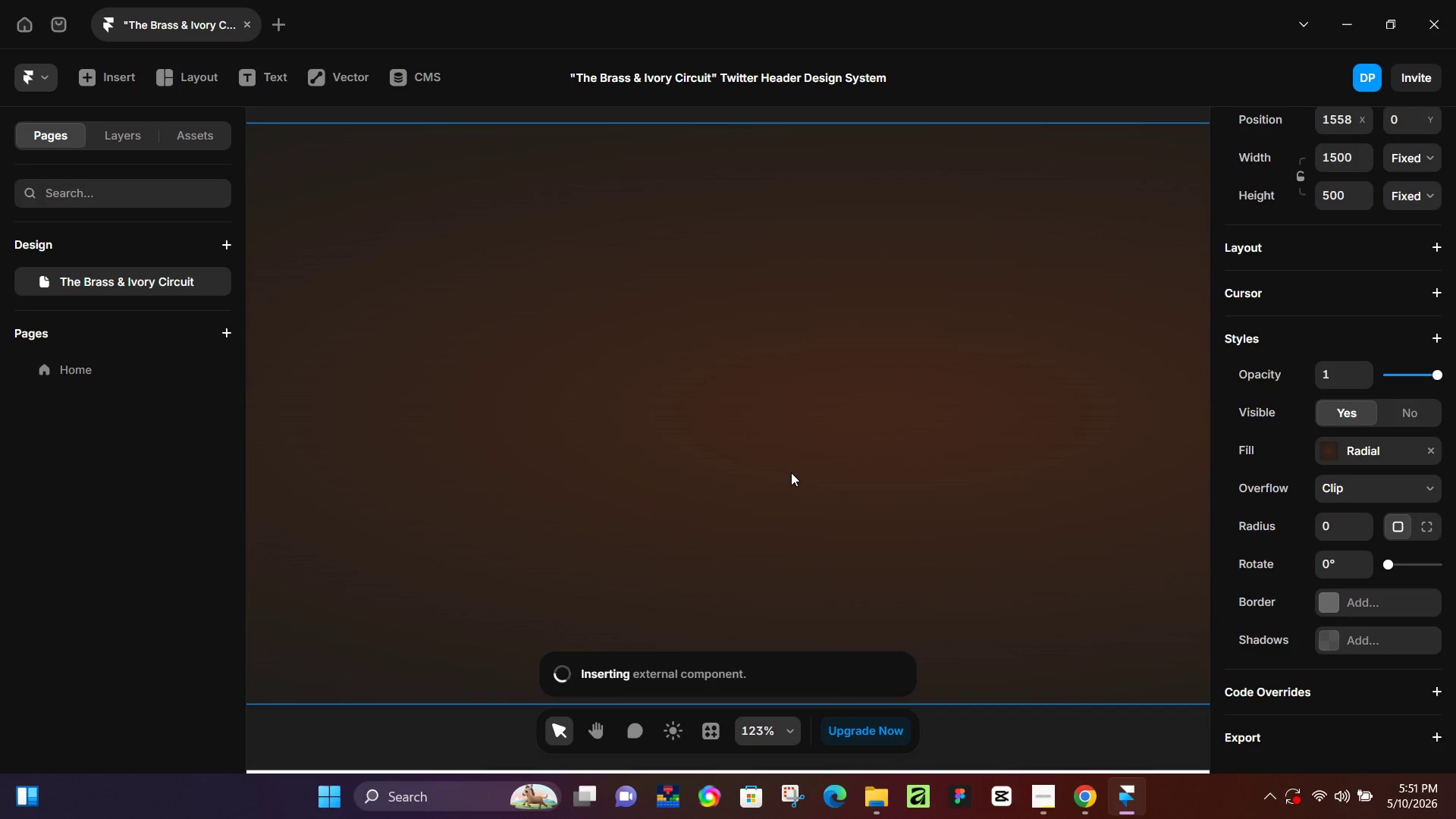 
hold_key(key=ControlLeft, duration=0.55)
scroll: coordinate [791, 472], scroll_direction: down, amount: 1.0
 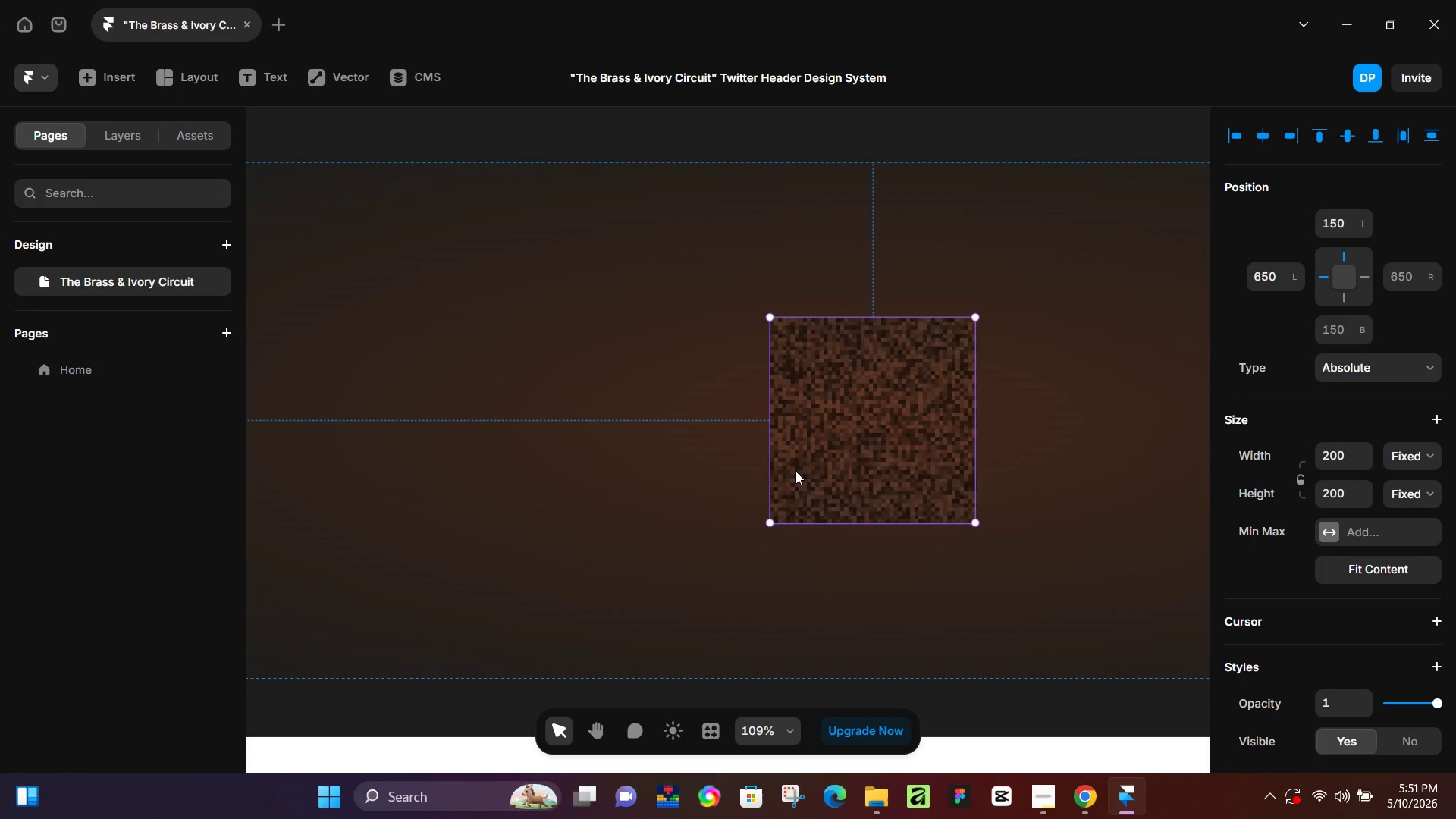 
hold_key(key=ControlLeft, duration=0.5)
scroll: coordinate [864, 434], scroll_direction: down, amount: 5.0
 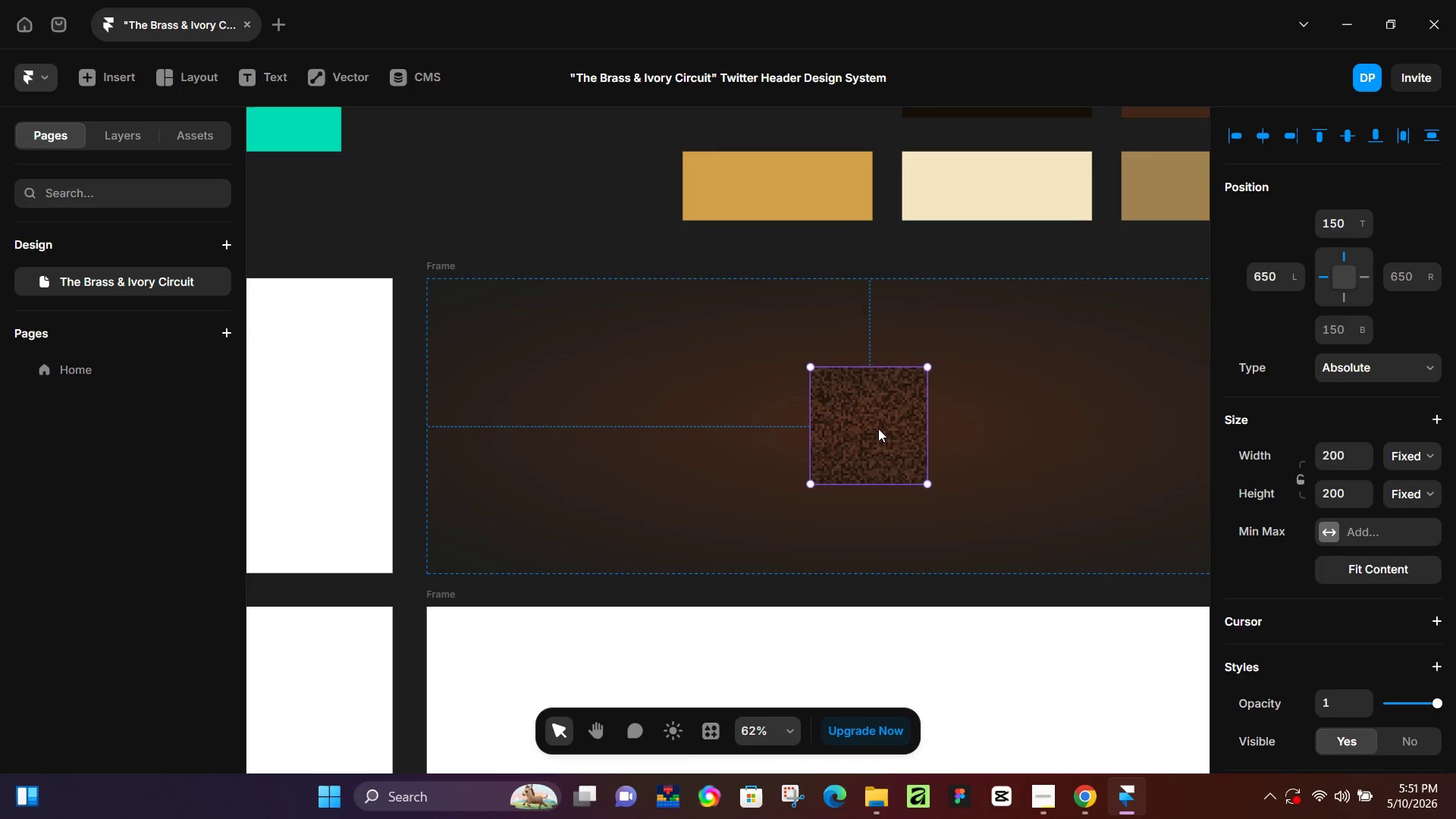 
left_click_drag(start_coordinate=[878, 428], to_coordinate=[496, 342])
 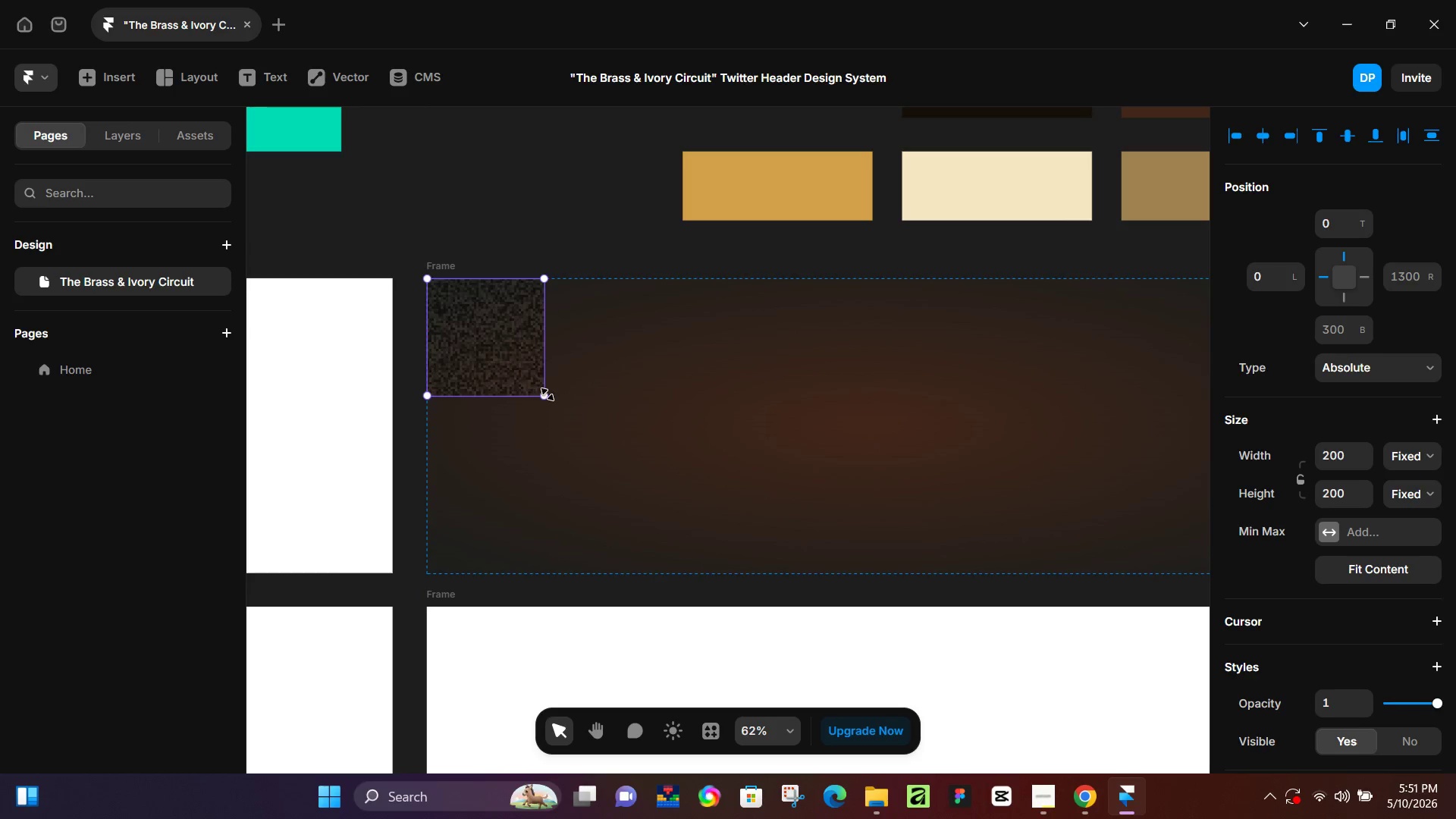 
left_click_drag(start_coordinate=[548, 395], to_coordinate=[1153, 485])
 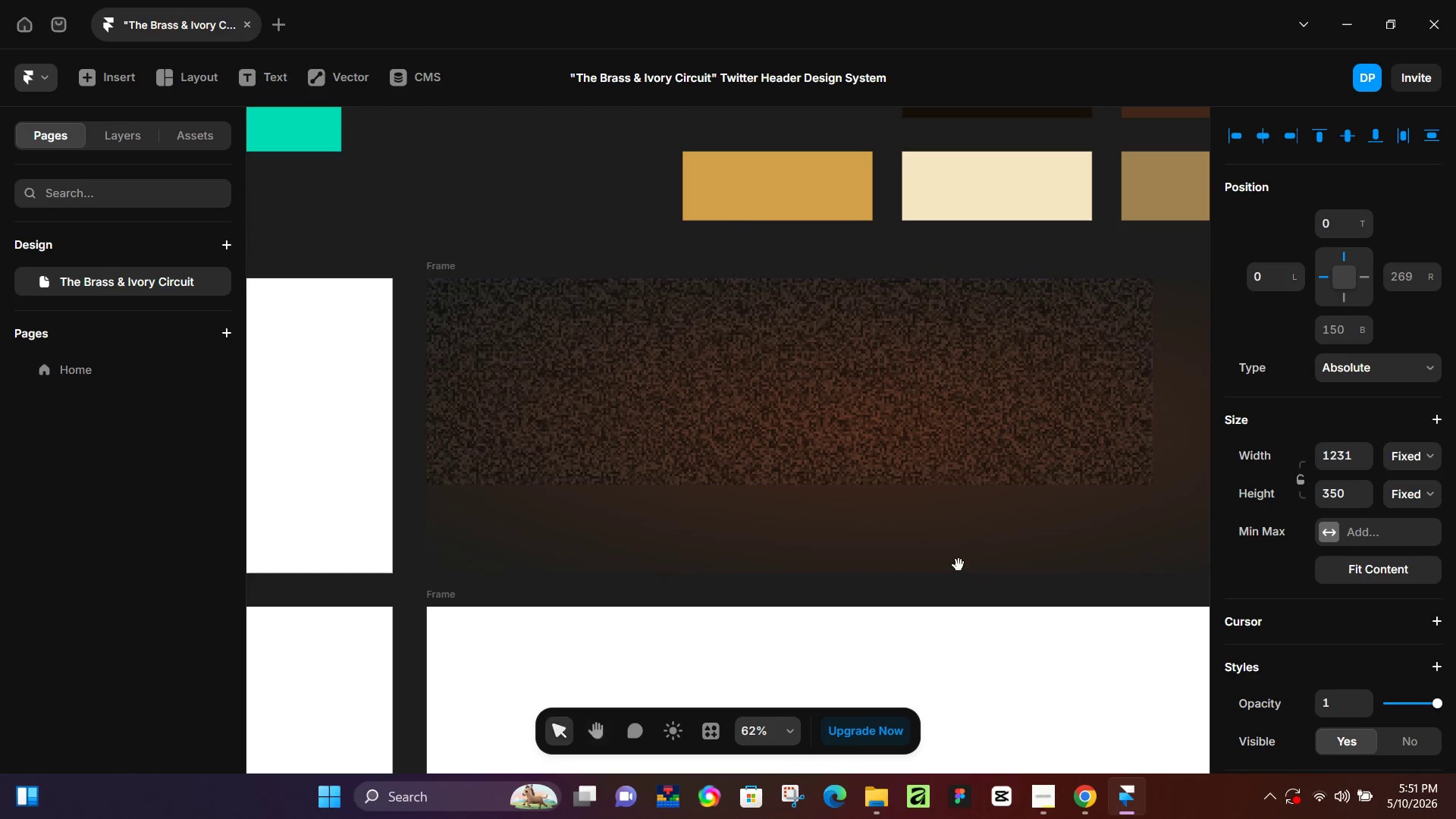 
hold_key(key=Space, duration=0.69)
 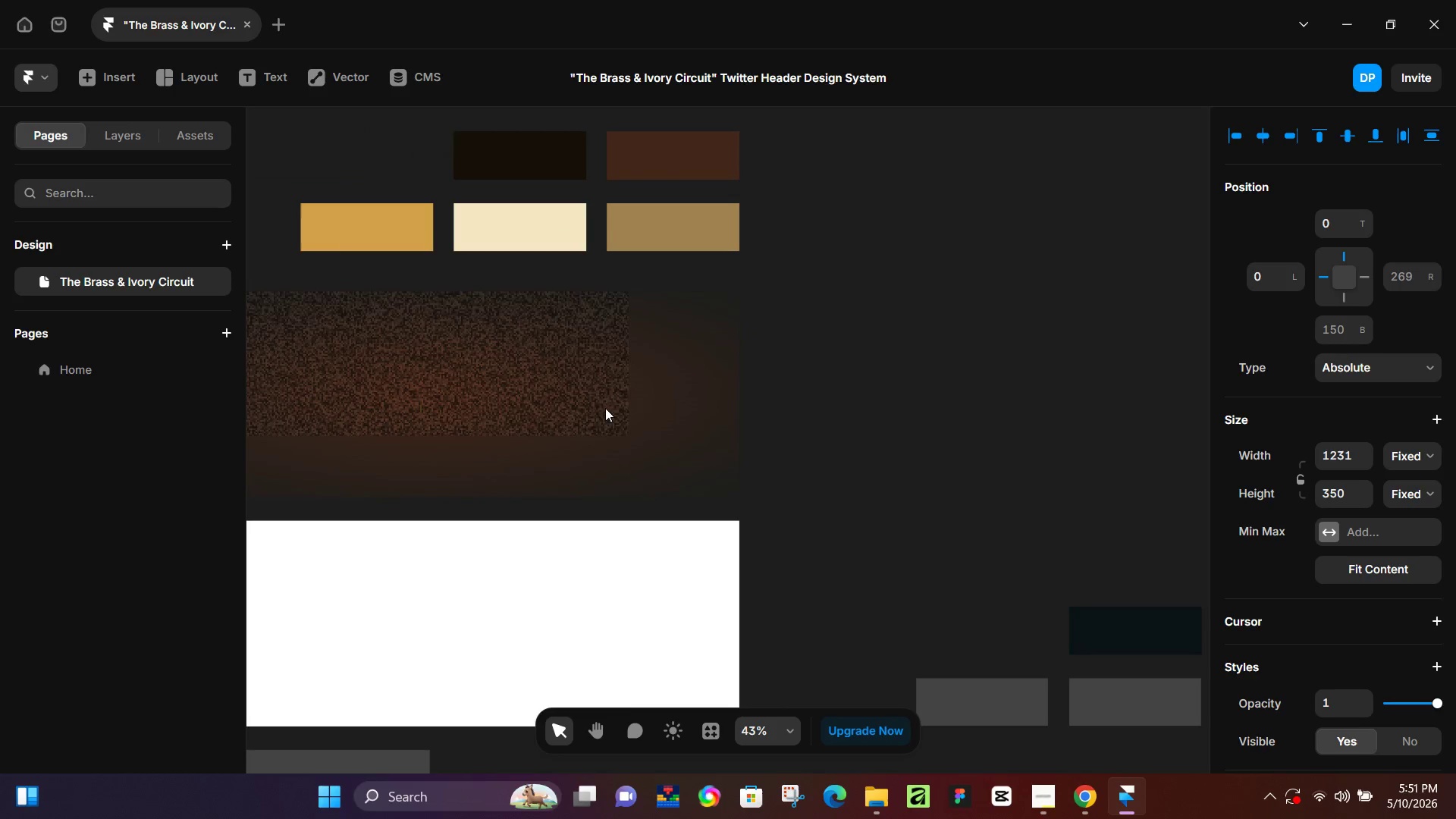 
left_click_drag(start_coordinate=[987, 569], to_coordinate=[479, 535])
 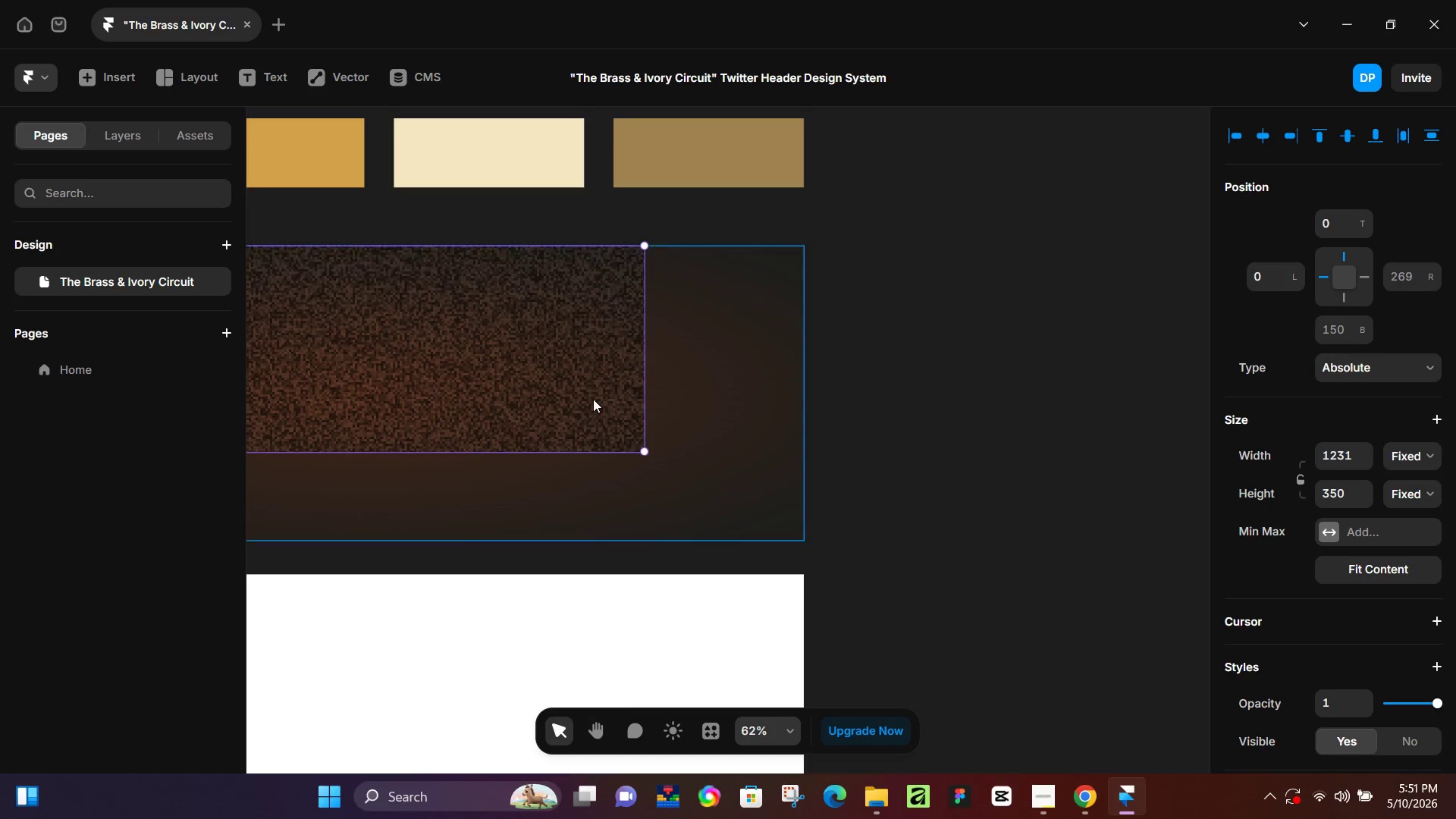 
hold_key(key=ControlLeft, duration=0.34)
scroll: coordinate [593, 399], scroll_direction: down, amount: 3.0
 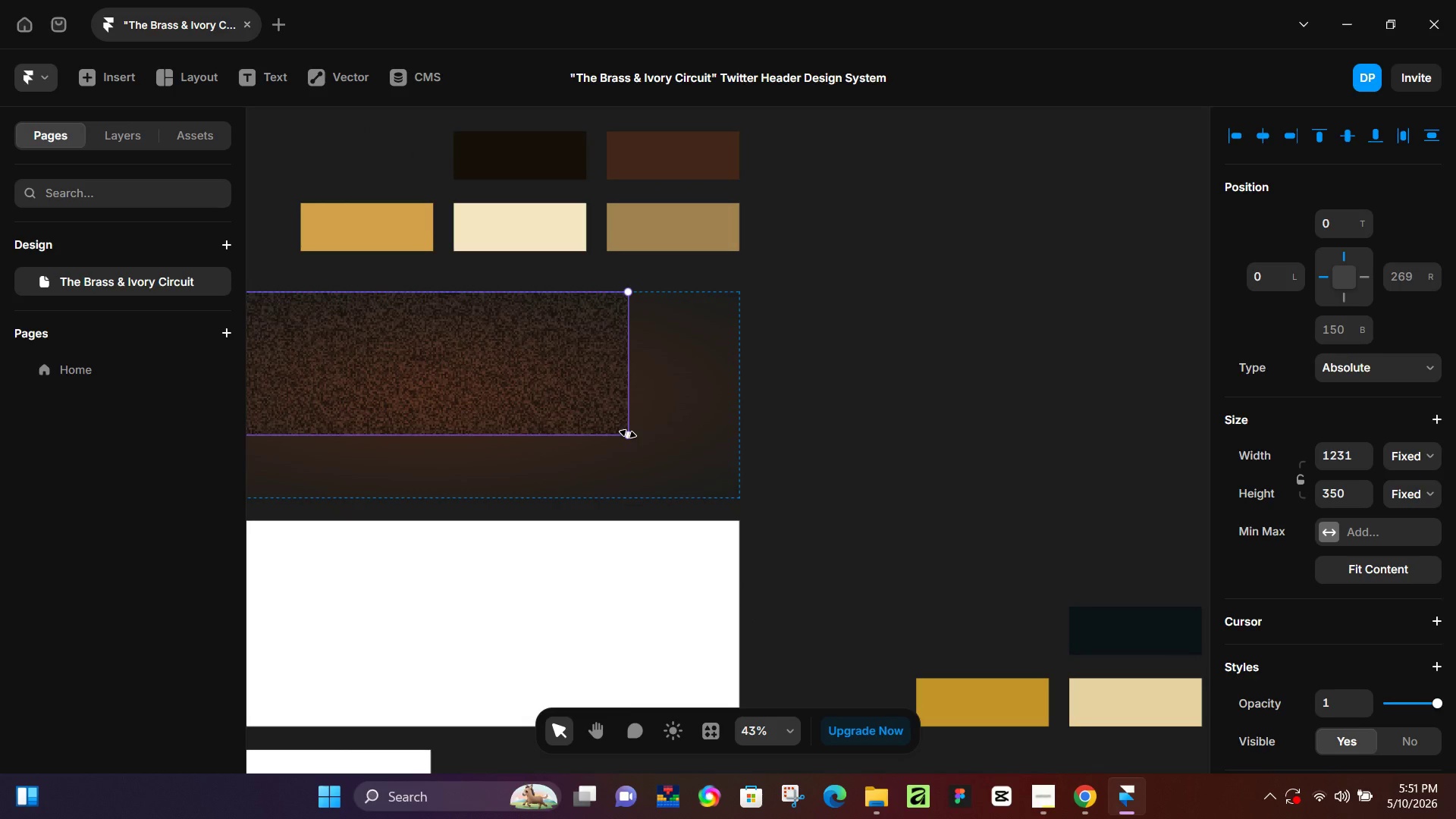 
left_click_drag(start_coordinate=[628, 434], to_coordinate=[740, 502])
 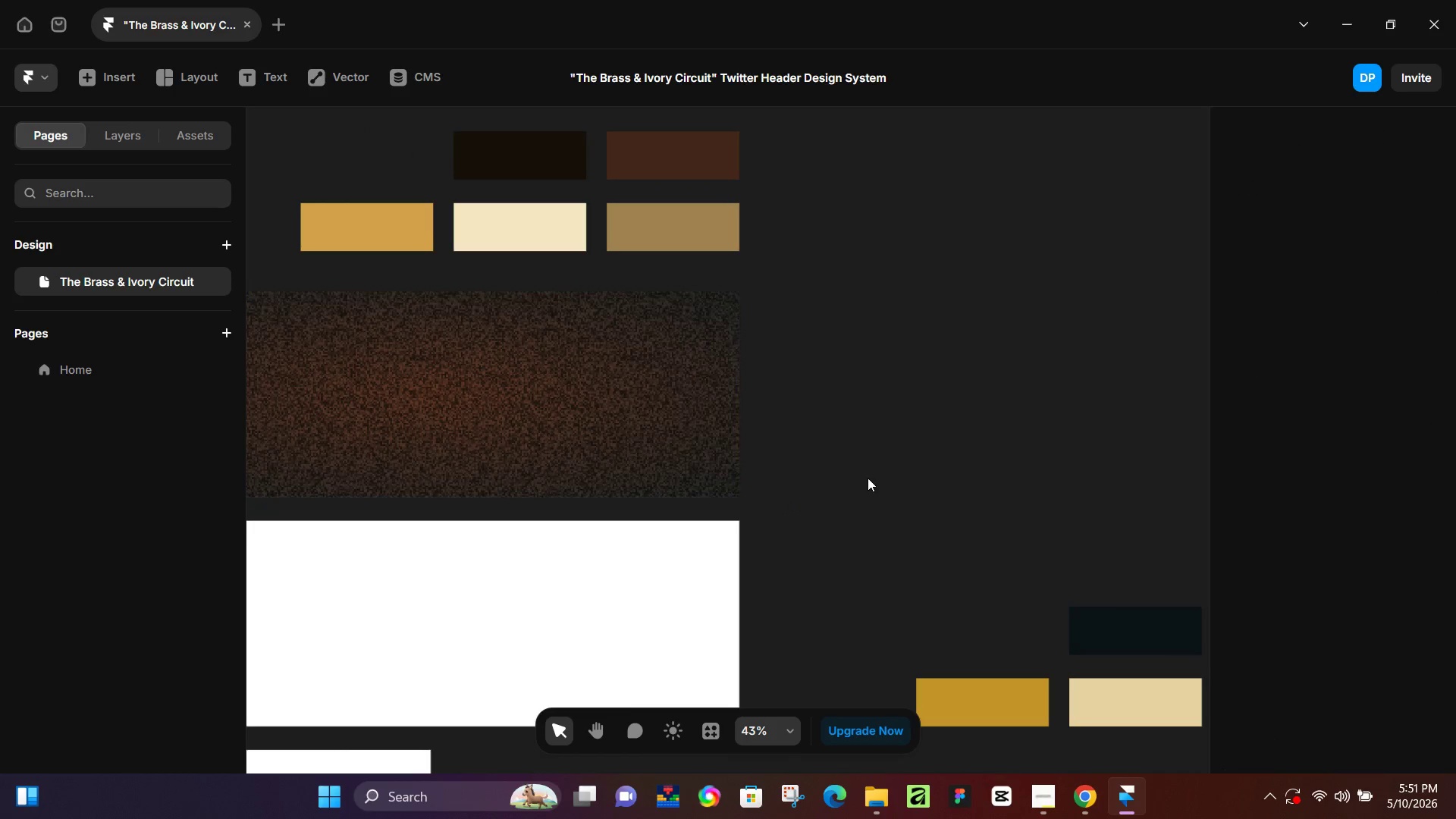 
left_click([868, 478])
 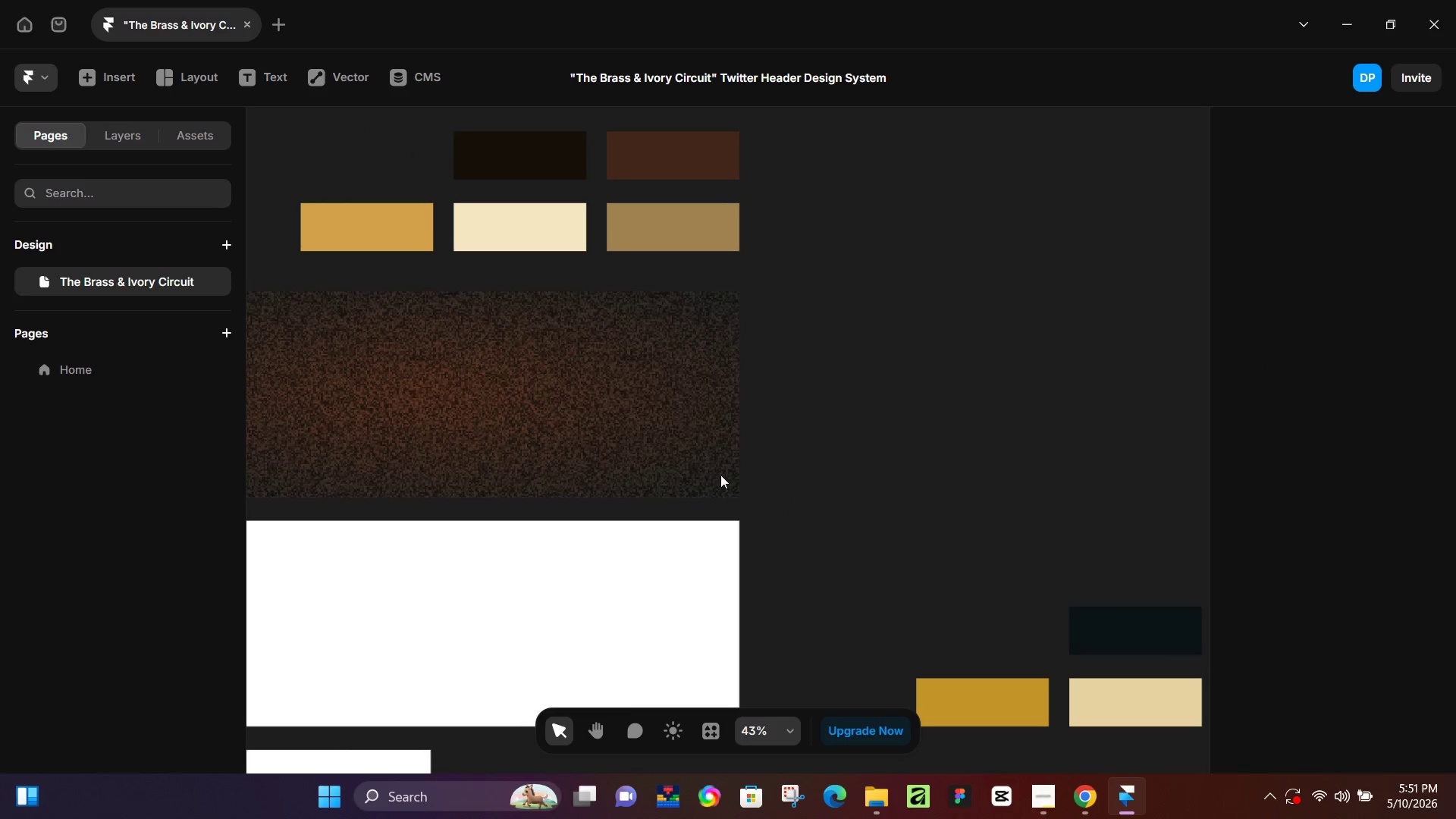 
key(Control+ControlLeft)
 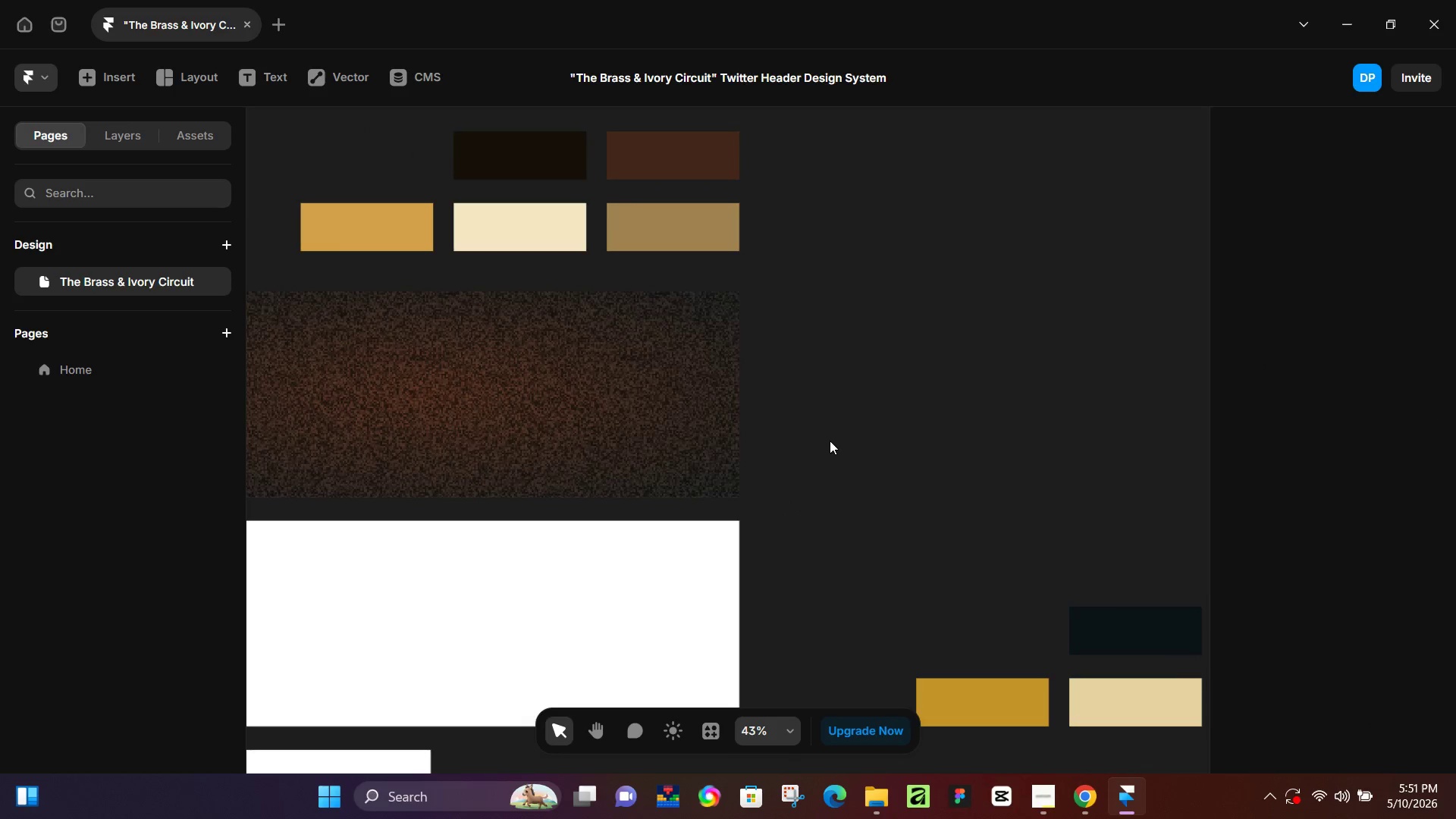 
key(Control+ControlLeft)
 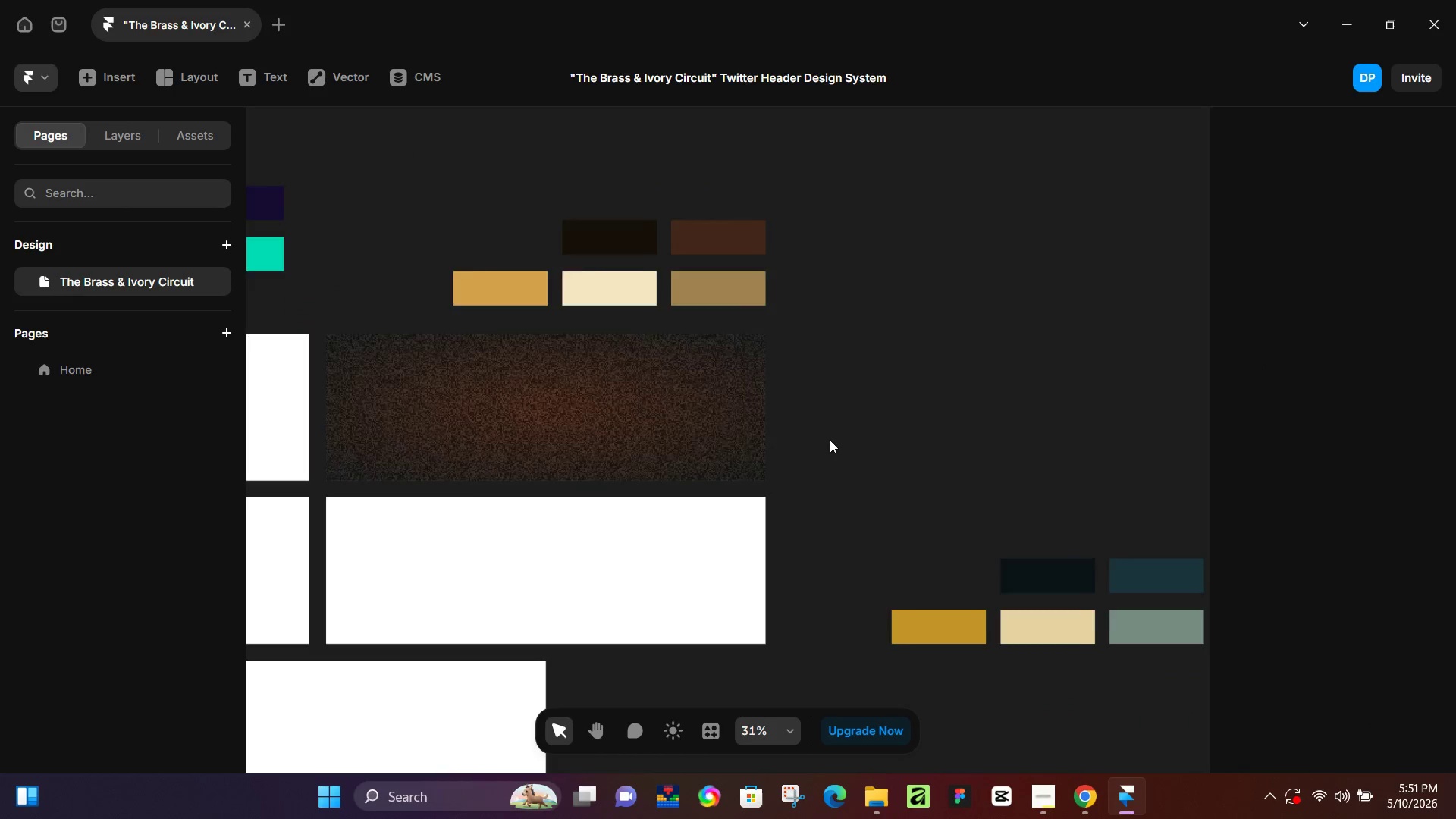 
hold_key(key=Space, duration=0.5)
 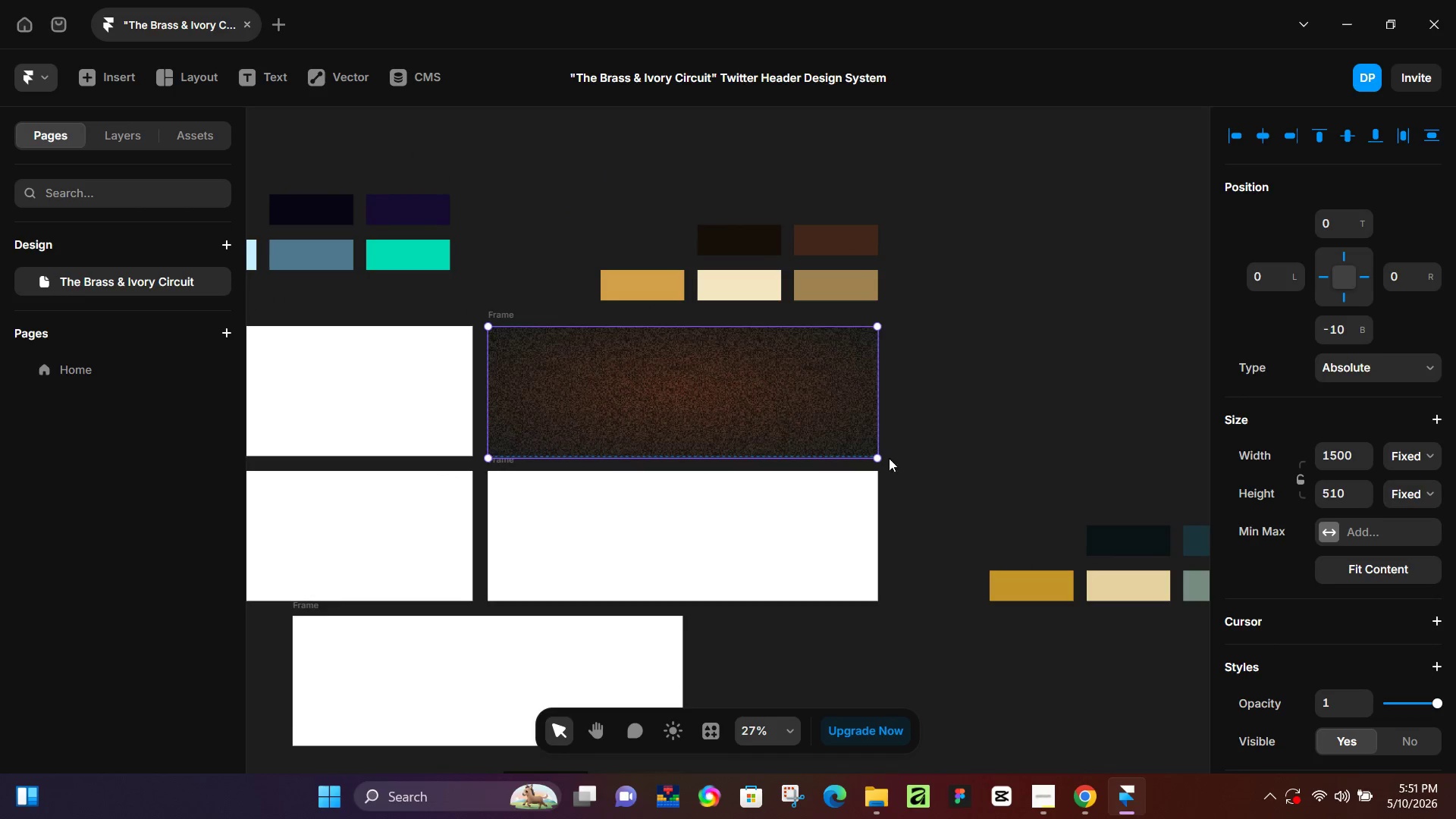 
left_click_drag(start_coordinate=[859, 460], to_coordinate=[962, 440])
 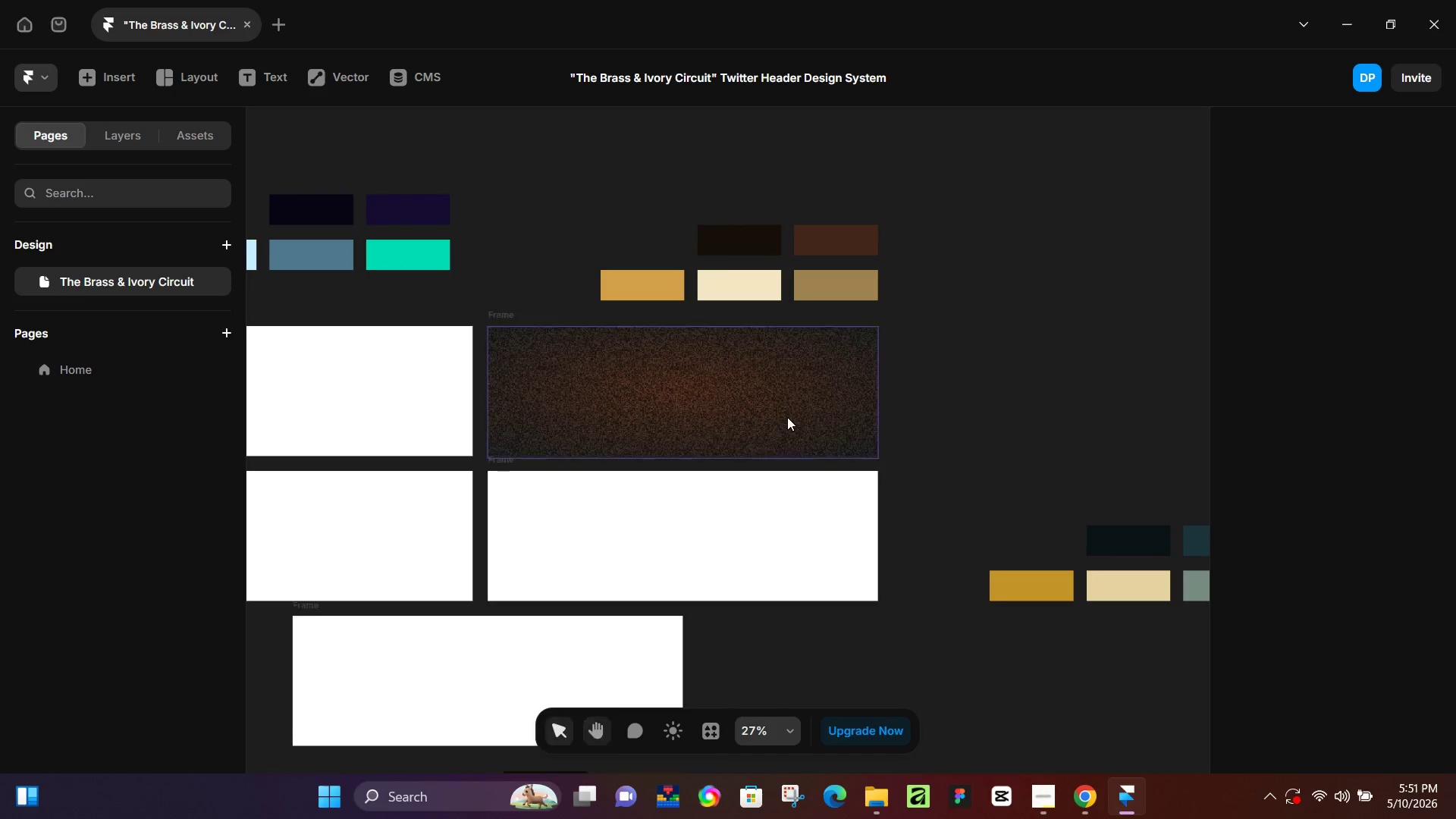 
scroll: coordinate [830, 440], scroll_direction: down, amount: 4.0
 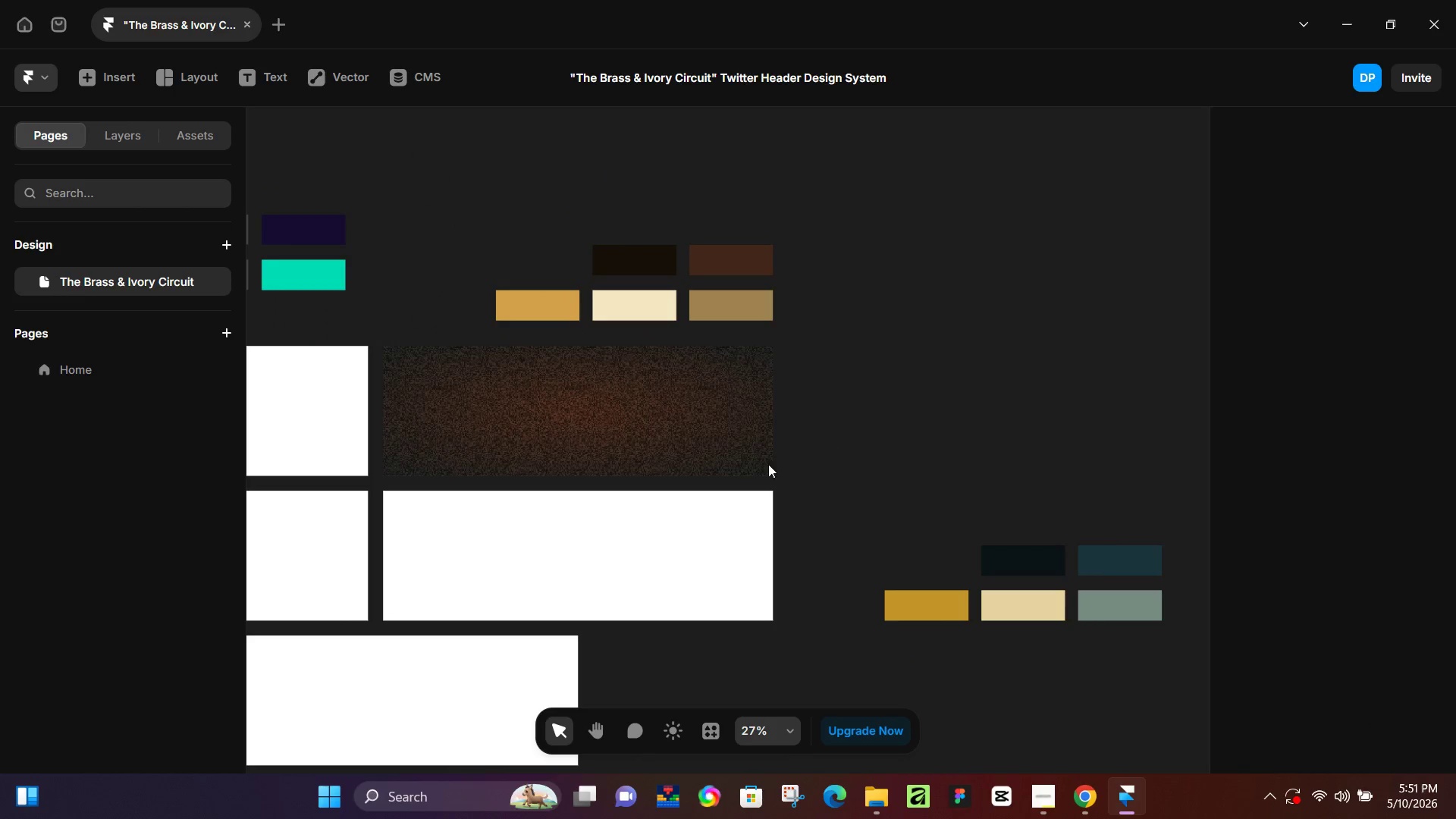 
double_click([787, 417])
 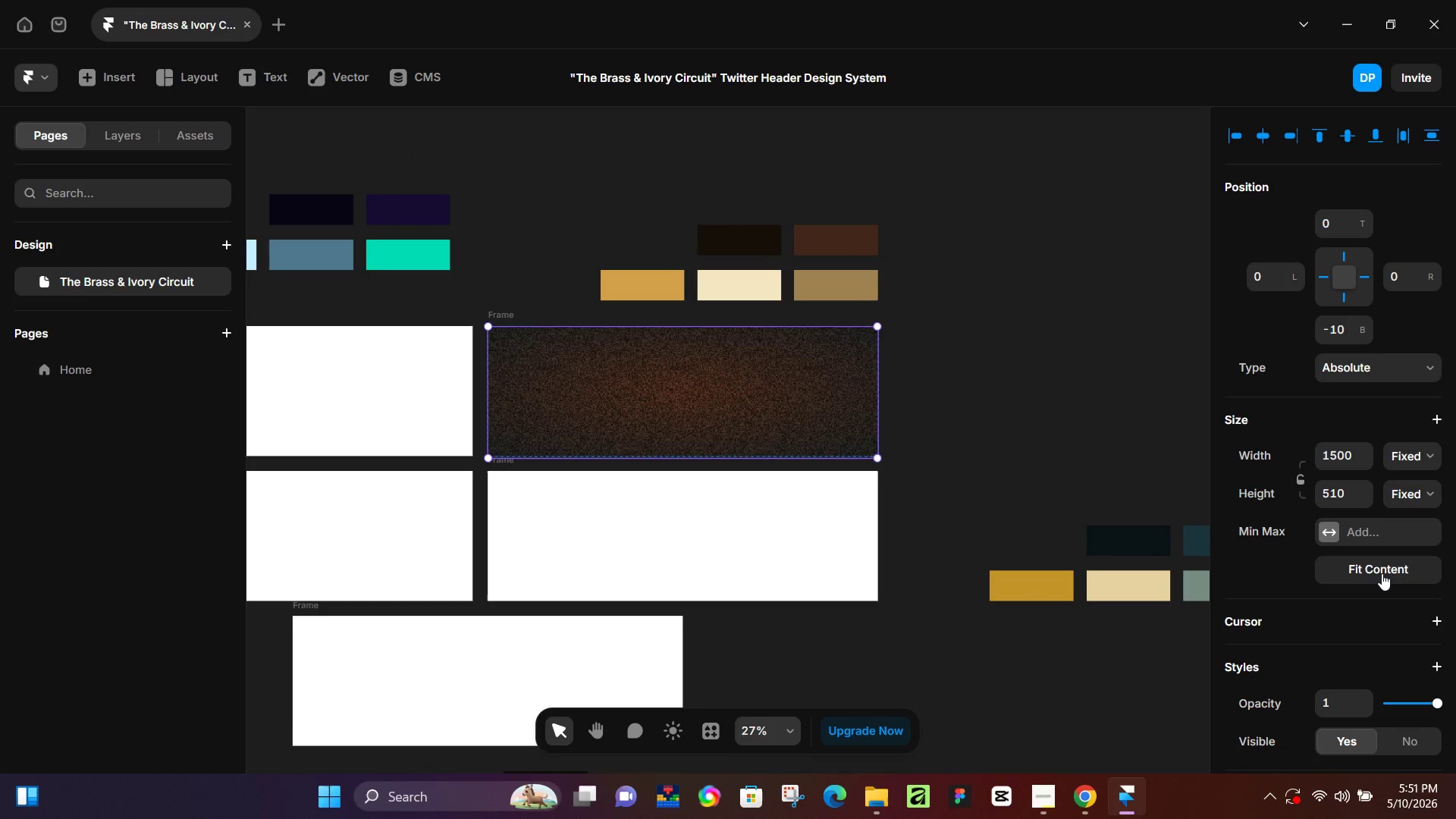 
scroll: coordinate [1382, 596], scroll_direction: down, amount: 4.0
 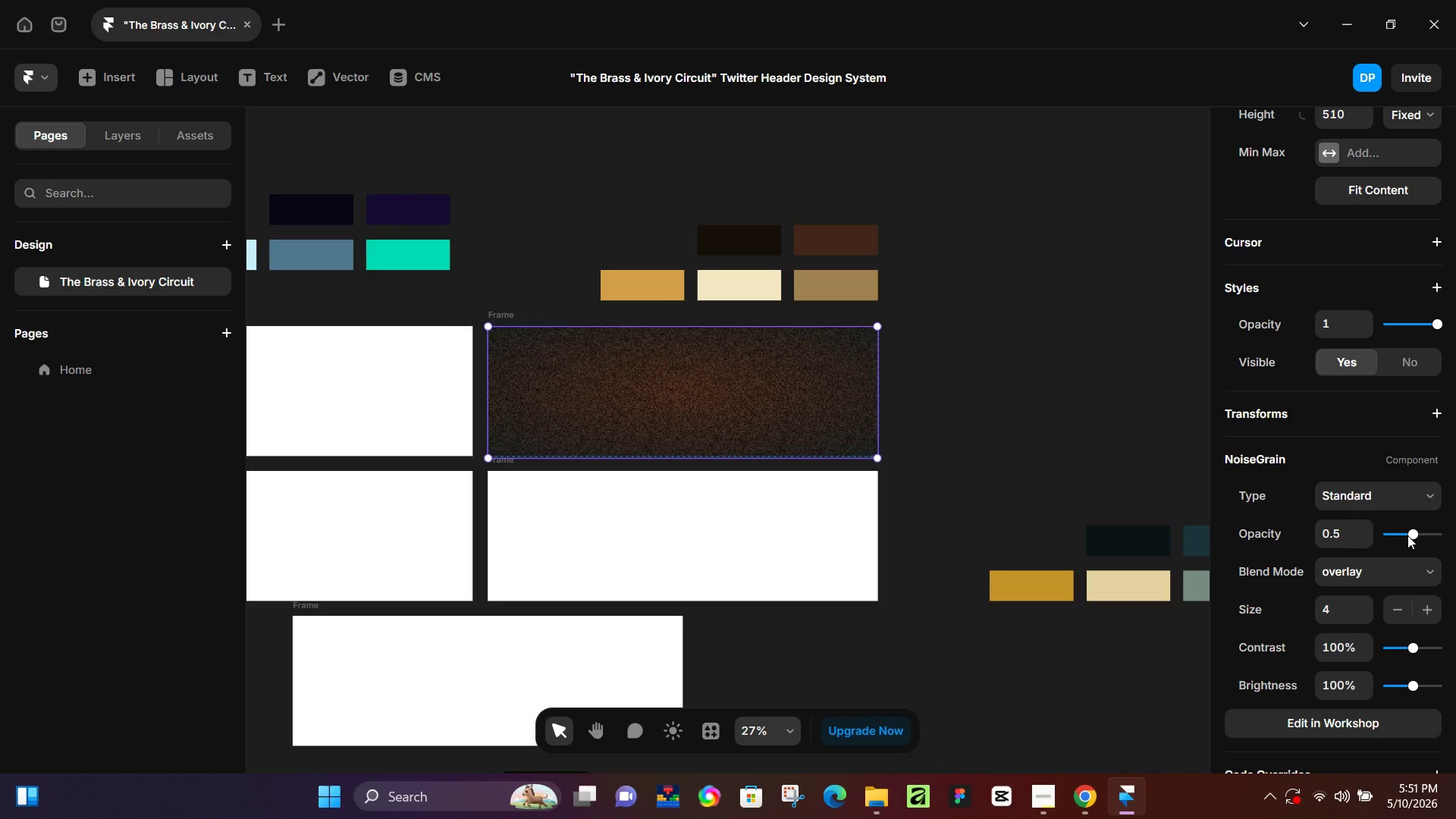 
left_click_drag(start_coordinate=[1407, 535], to_coordinate=[1391, 539])
 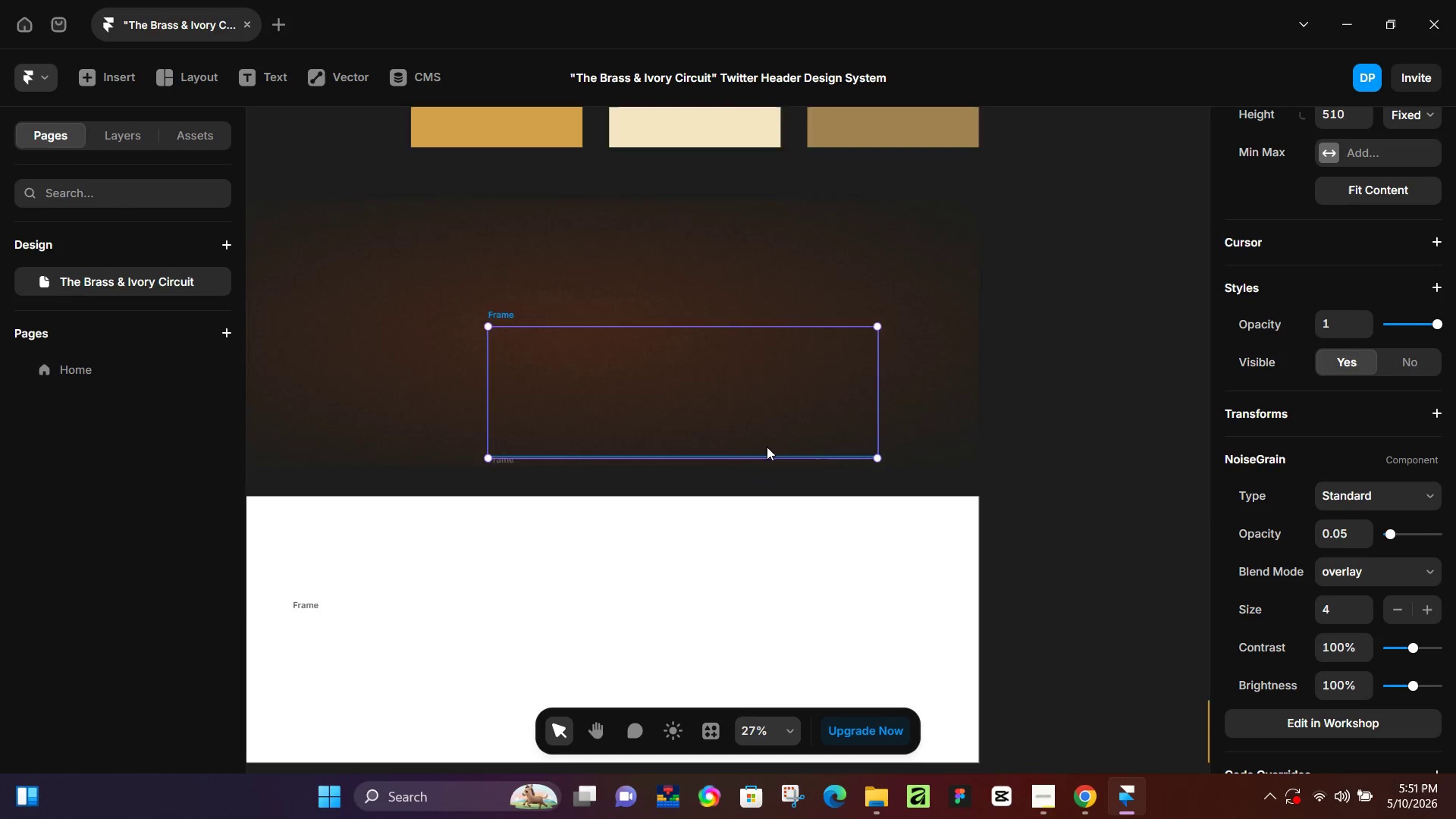 
hold_key(key=ControlLeft, duration=1.52)
 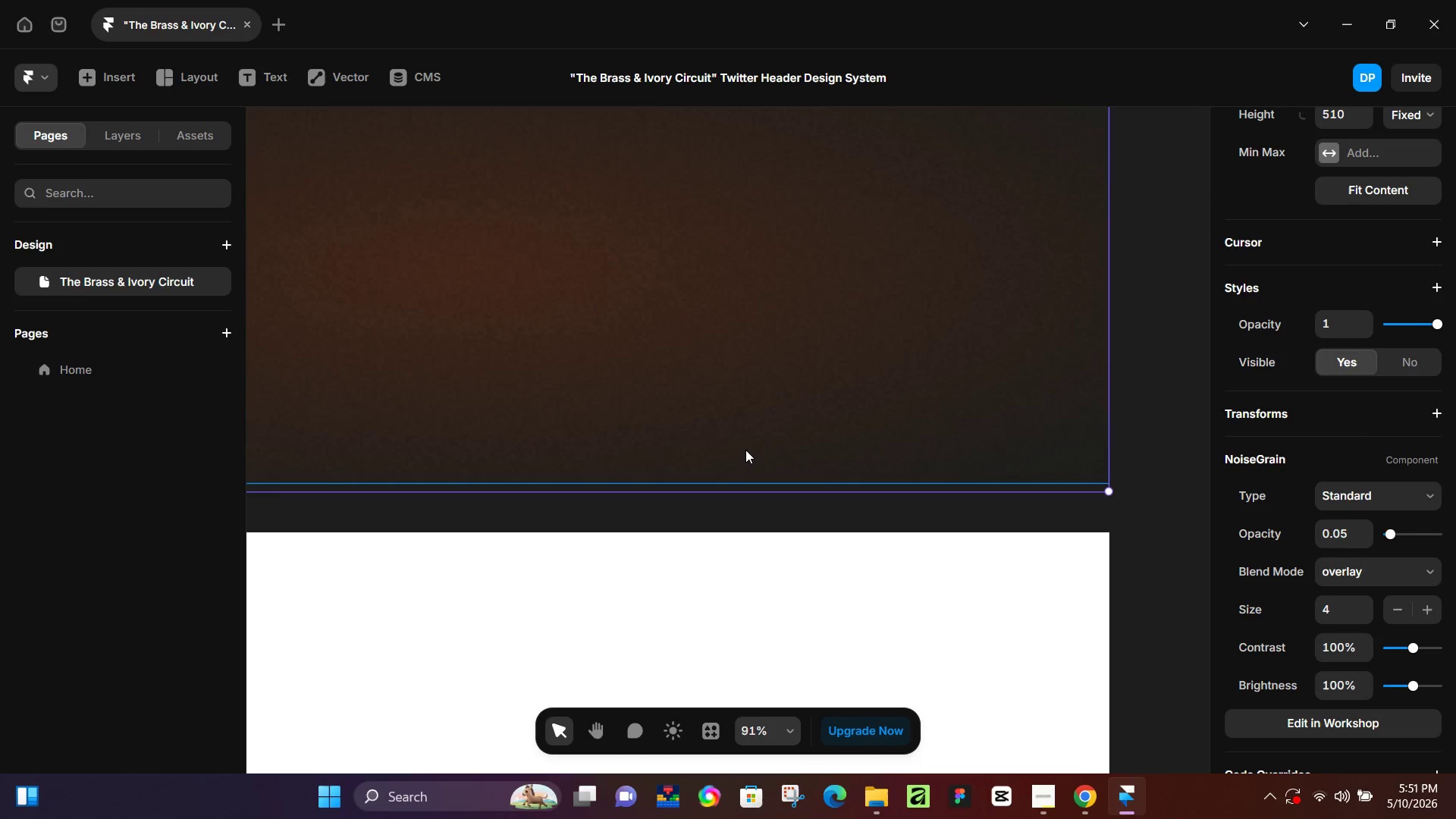 
hold_key(key=ControlLeft, duration=1.0)
 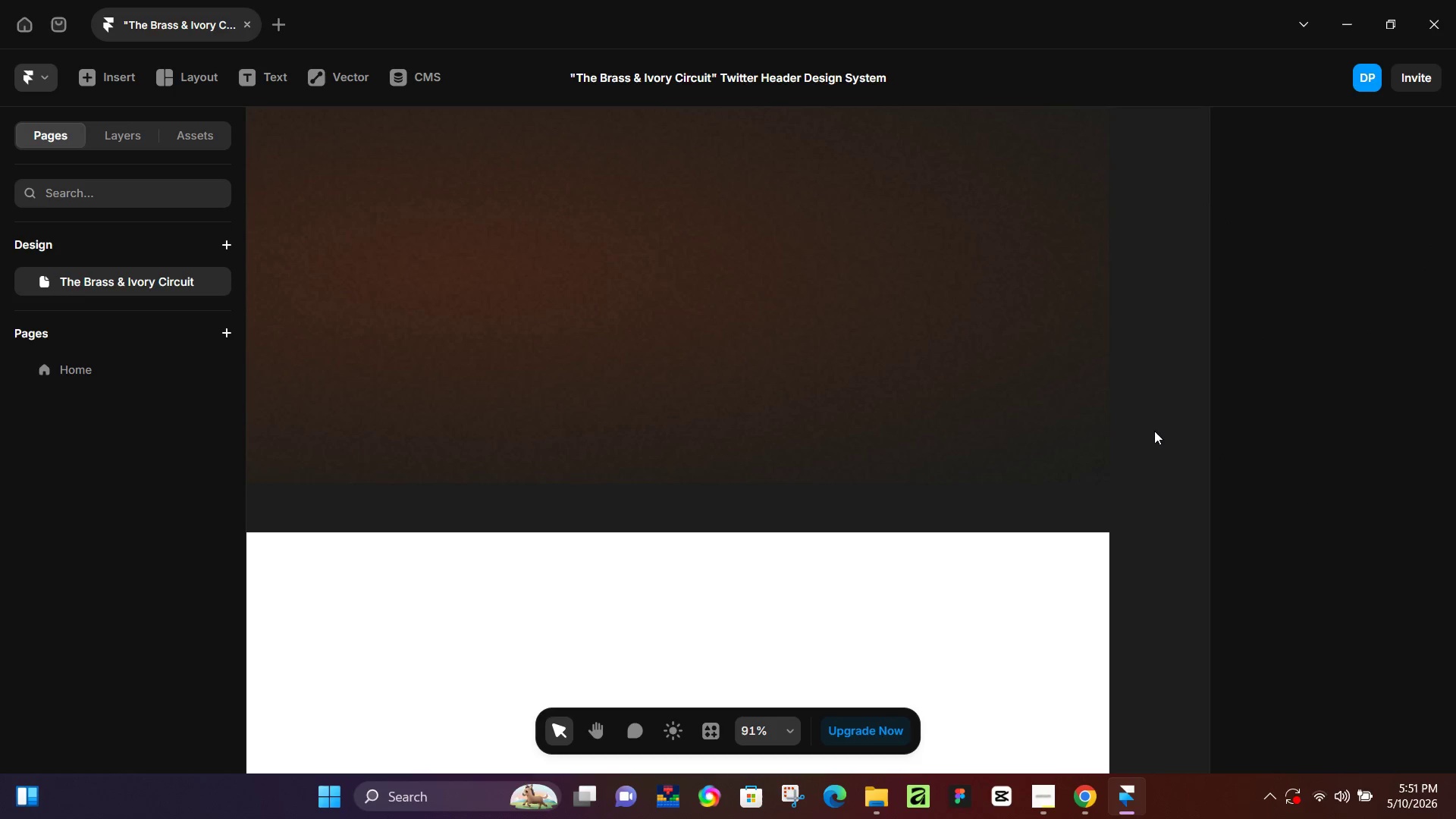 
scroll: coordinate [767, 454], scroll_direction: up, amount: 2.0
 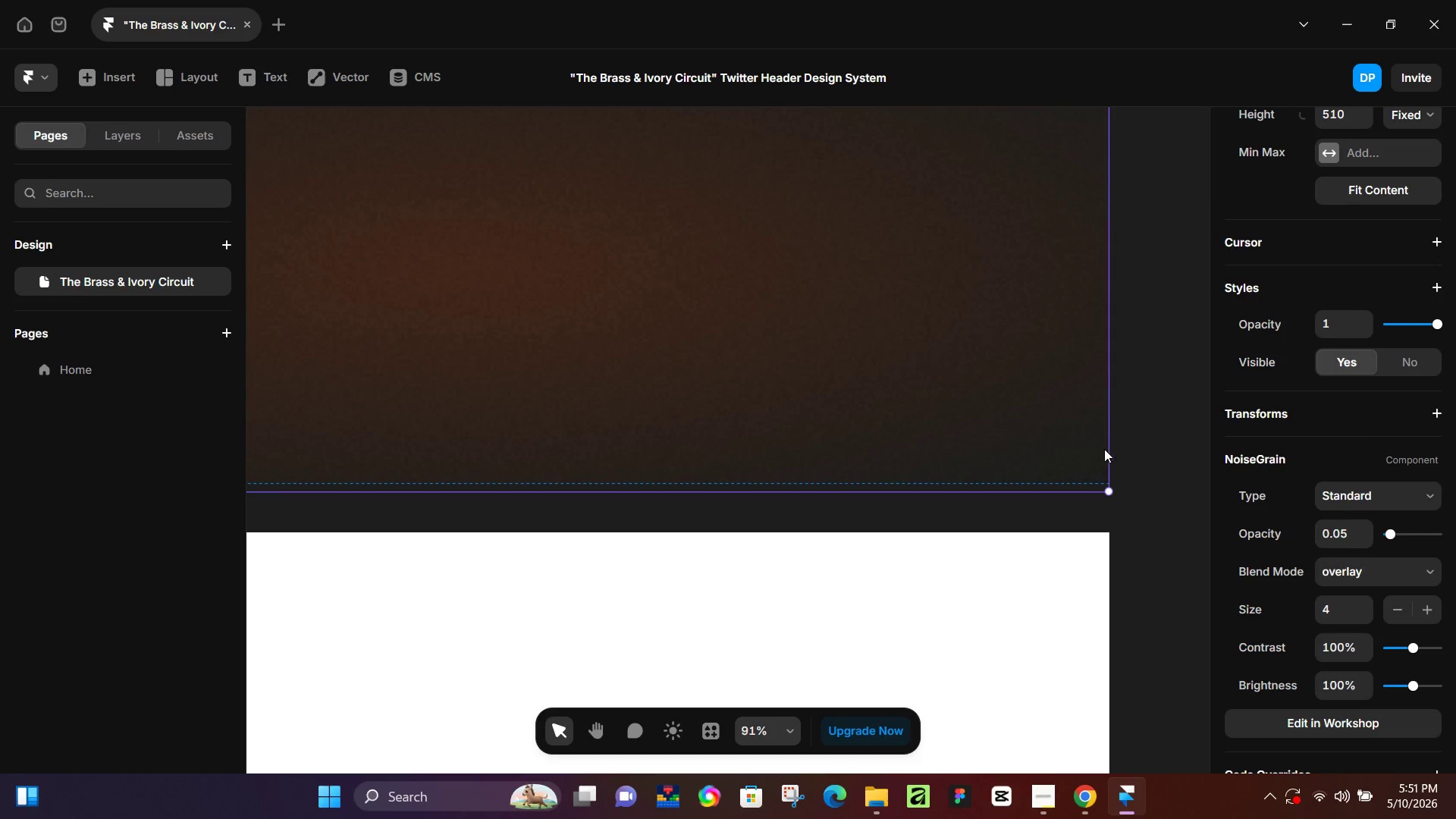 
left_click([1154, 431])
 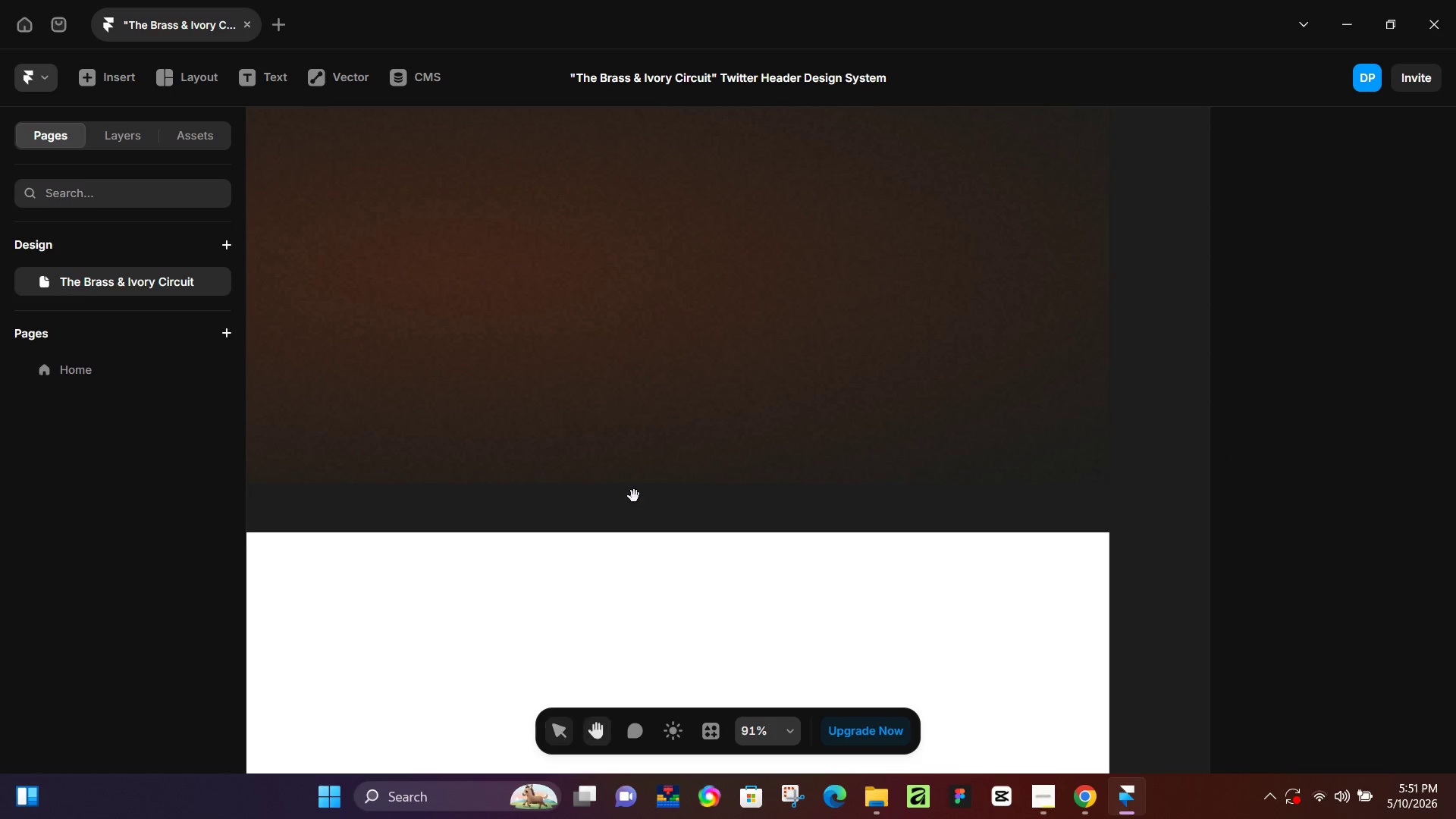 
hold_key(key=Space, duration=0.94)
 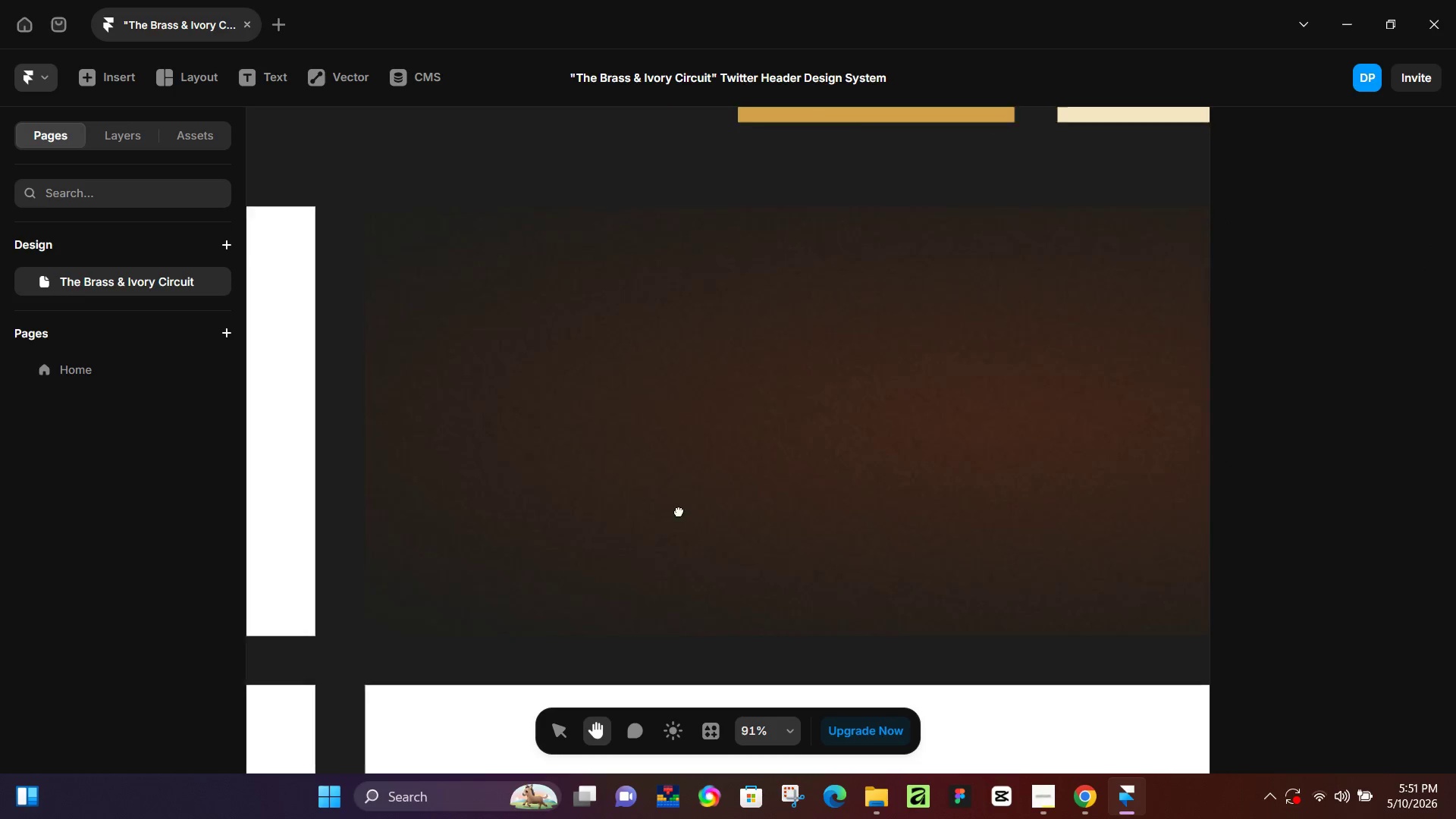 
left_click_drag(start_coordinate=[634, 496], to_coordinate=[982, 654])
 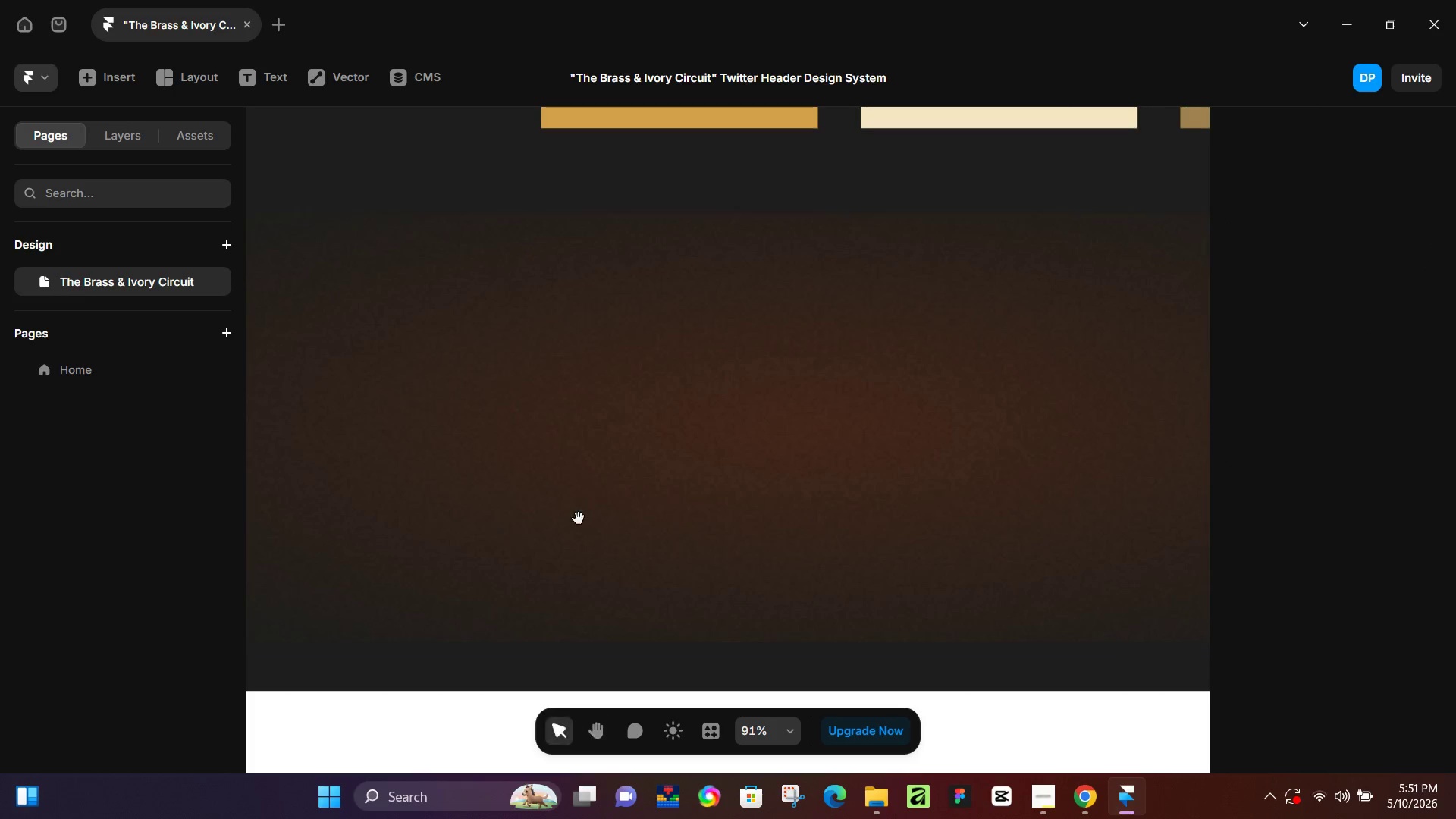 
hold_key(key=Space, duration=0.66)
 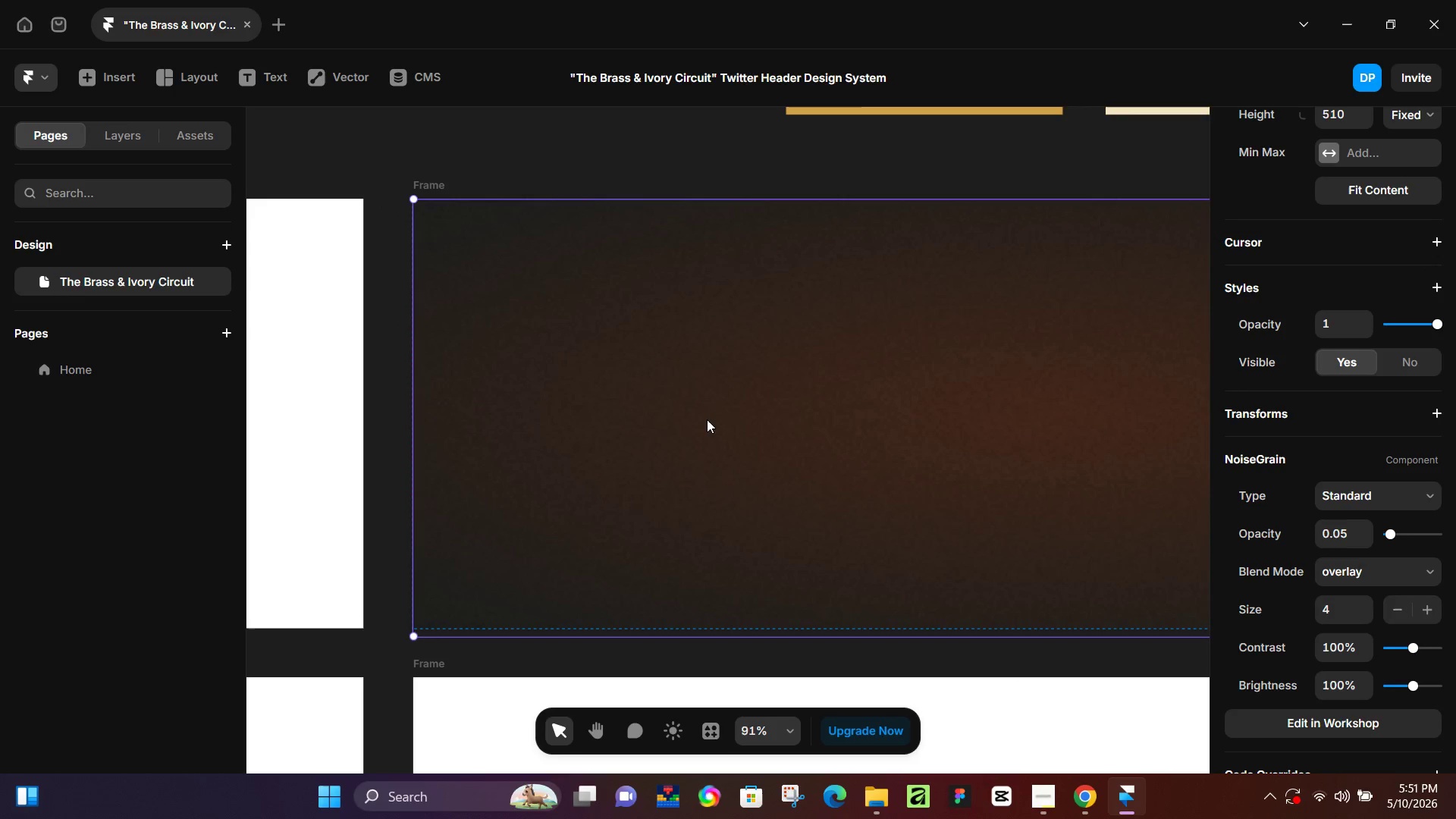 
left_click_drag(start_coordinate=[468, 519], to_coordinate=[712, 506])
 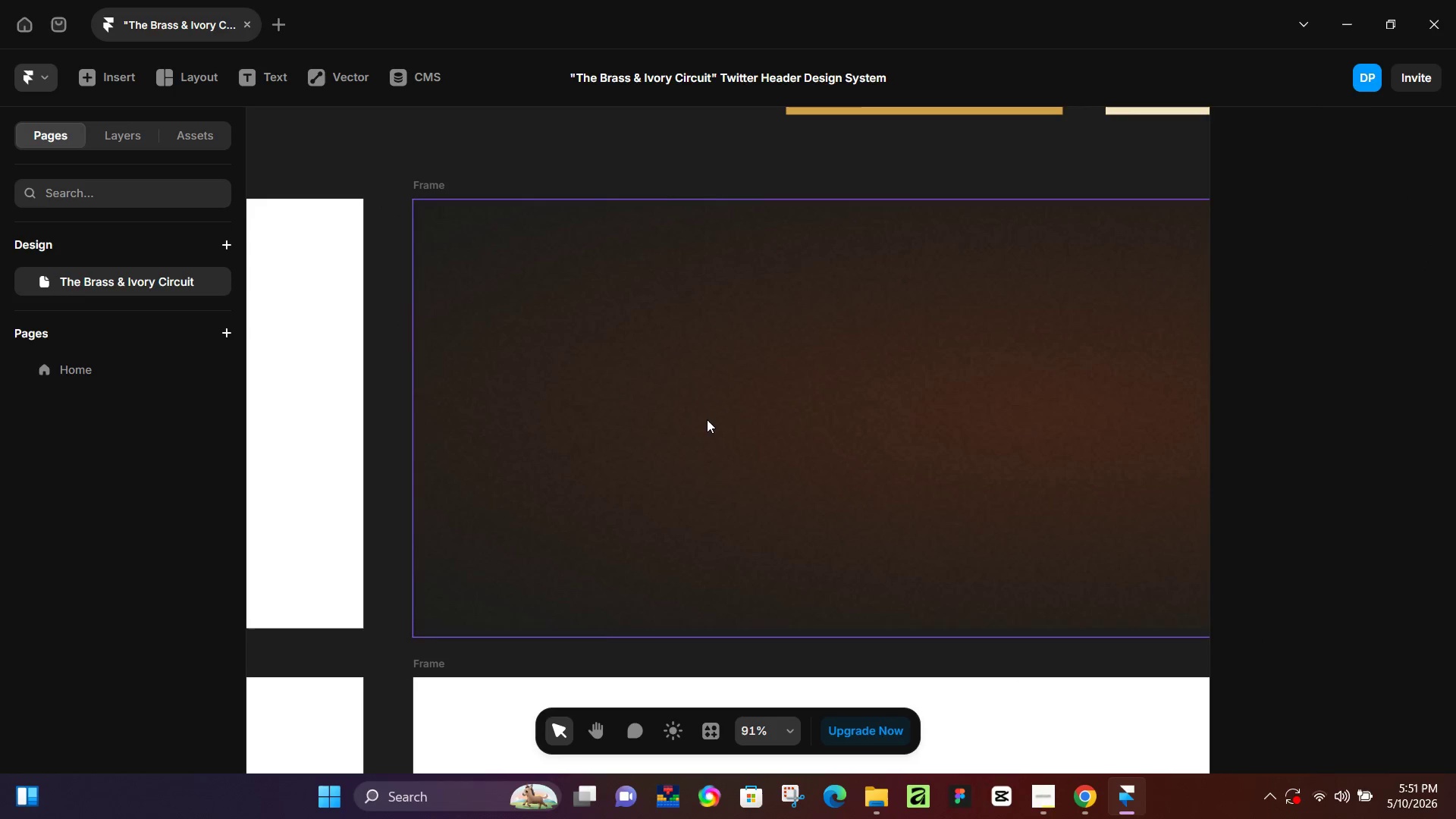 
left_click([707, 419])
 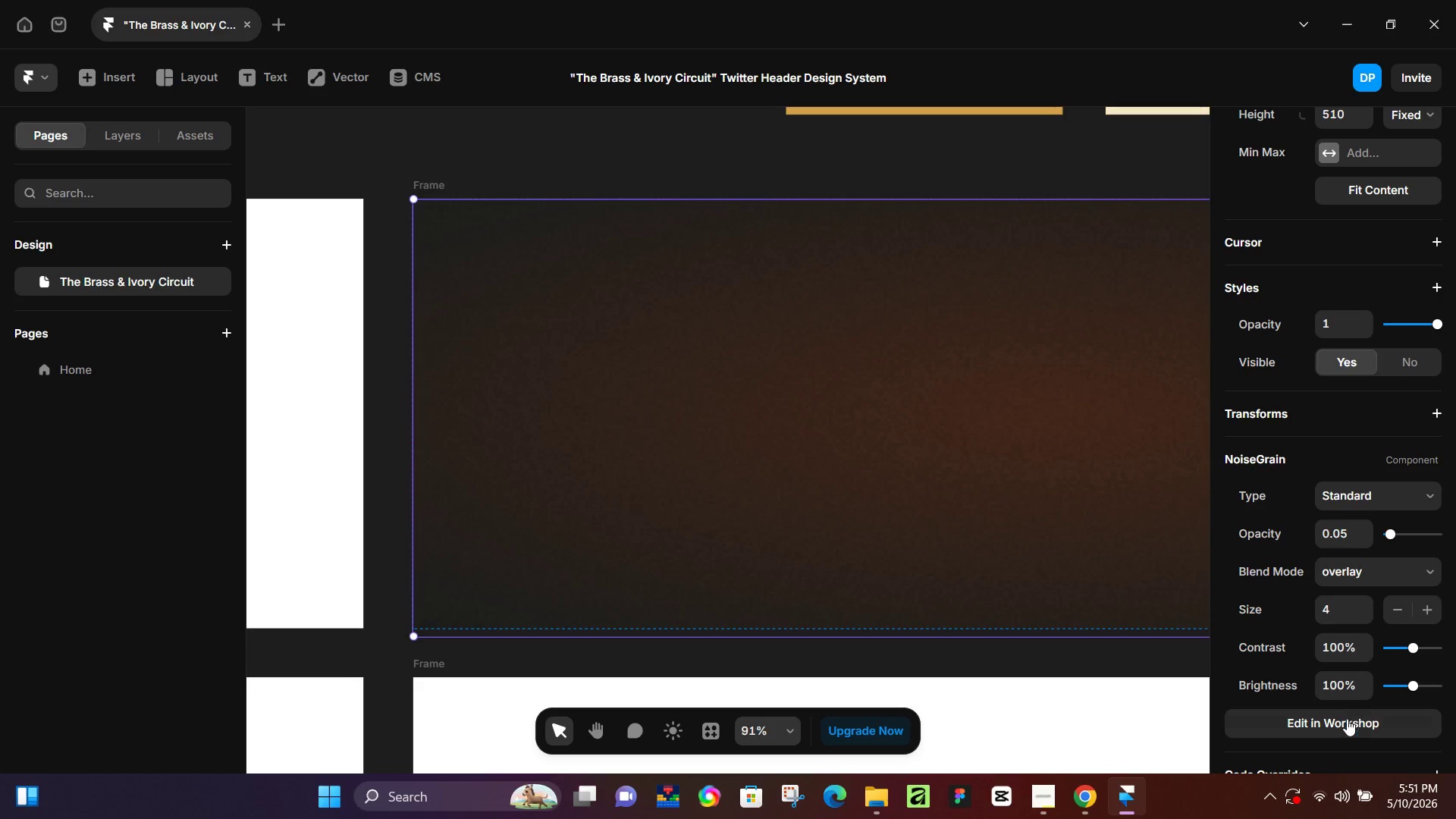 
left_click([1346, 719])
 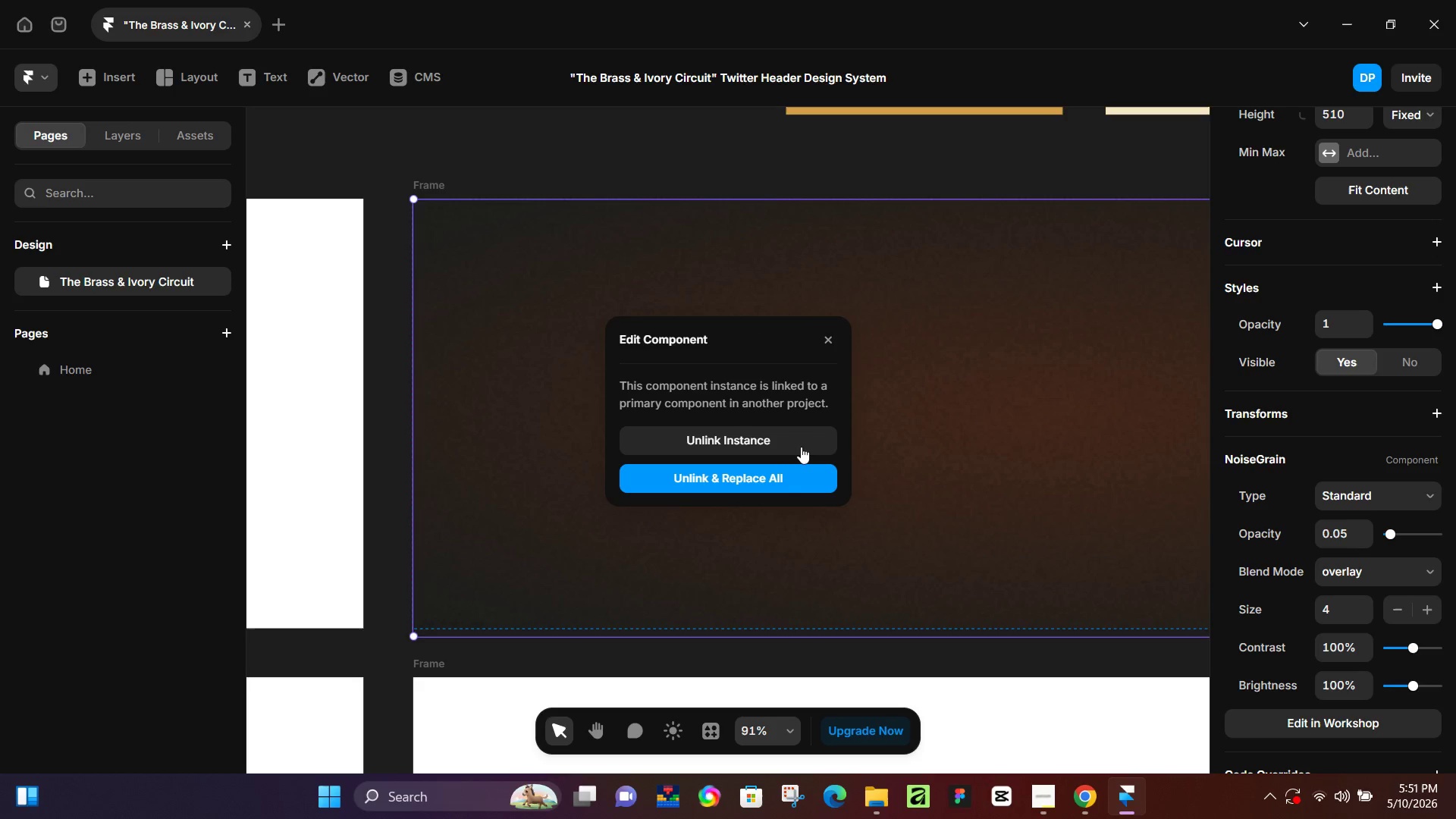 
left_click([801, 447])
 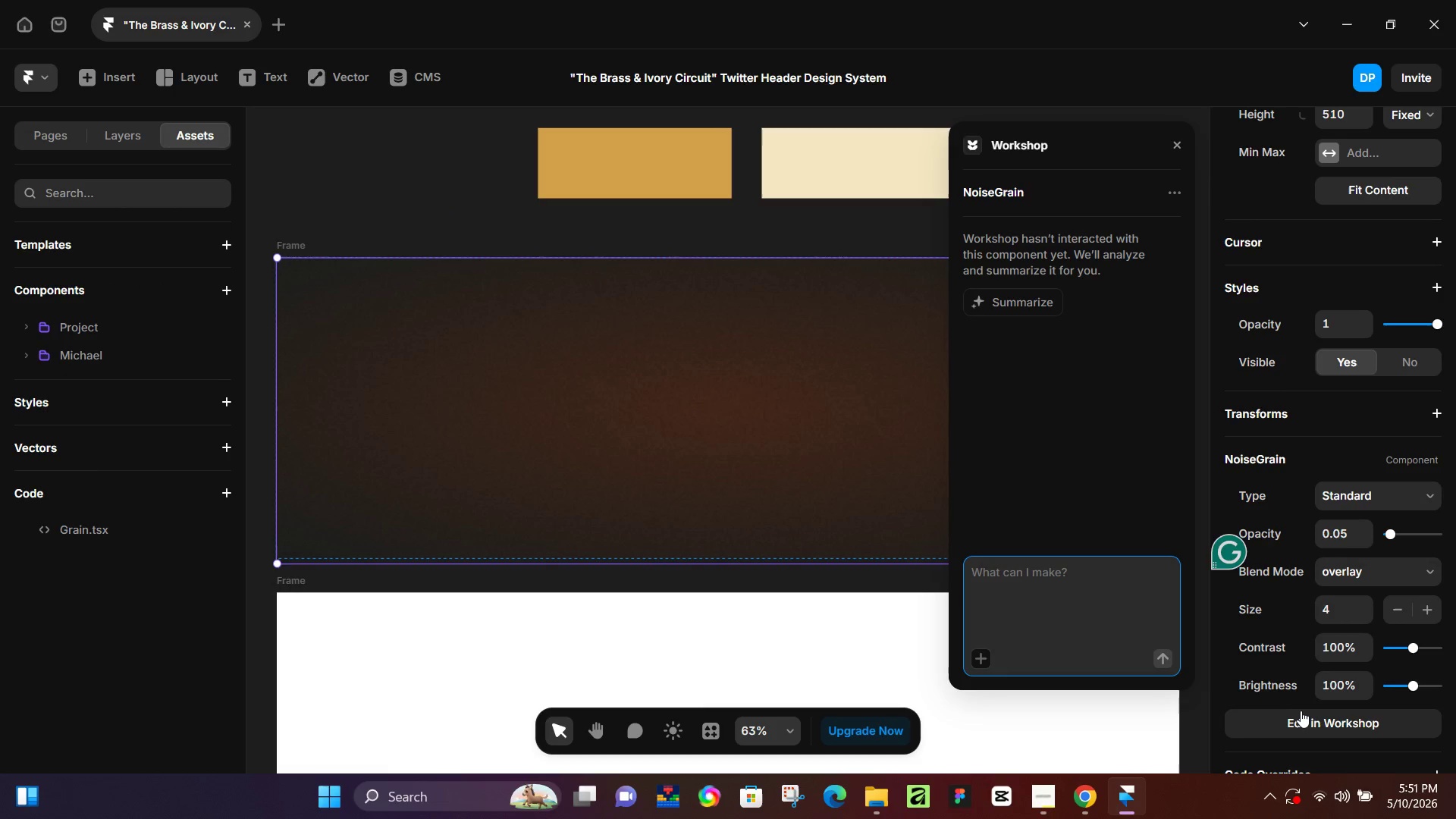 
wait(9.55)
 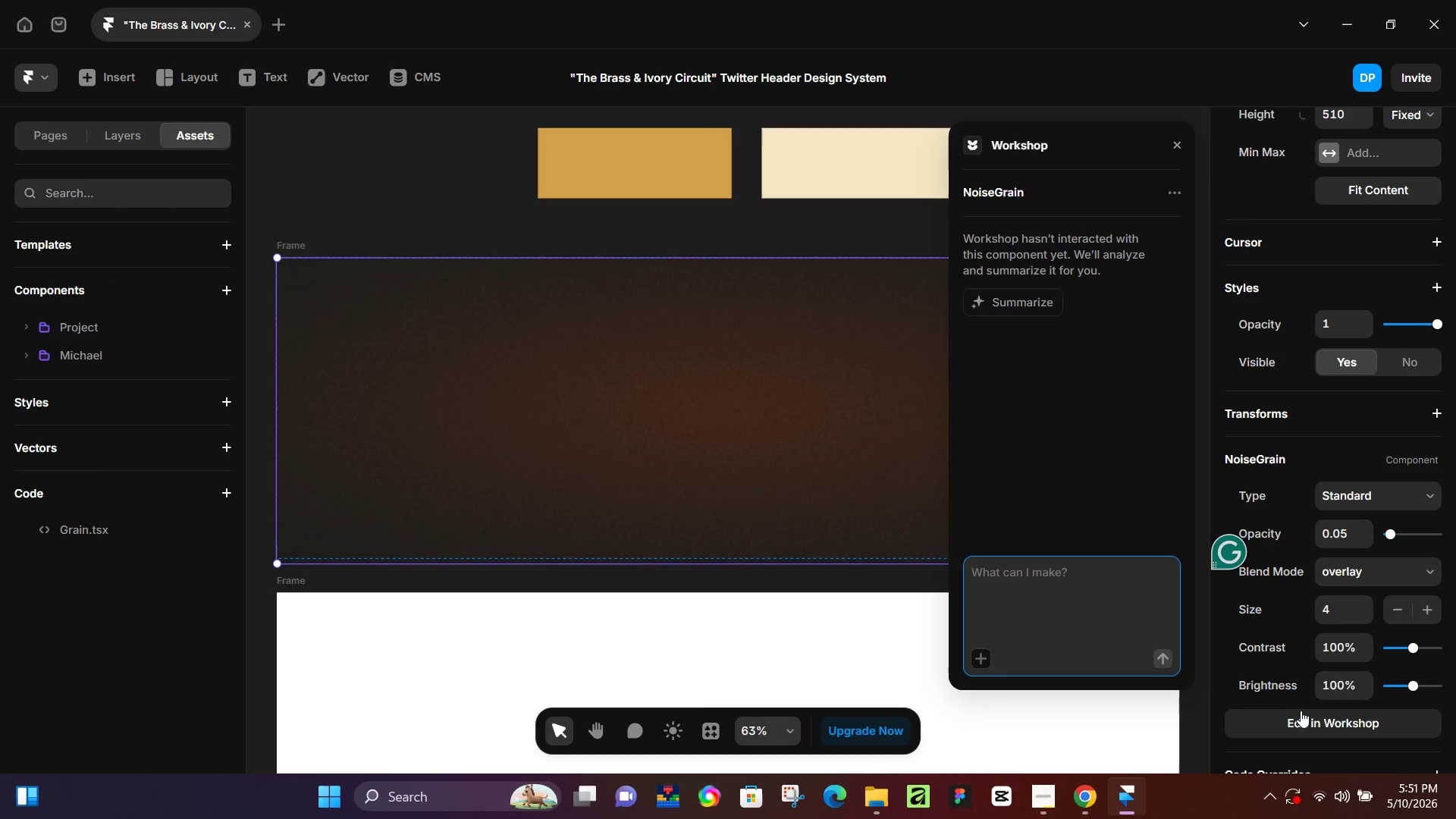 
left_click([1178, 149])
 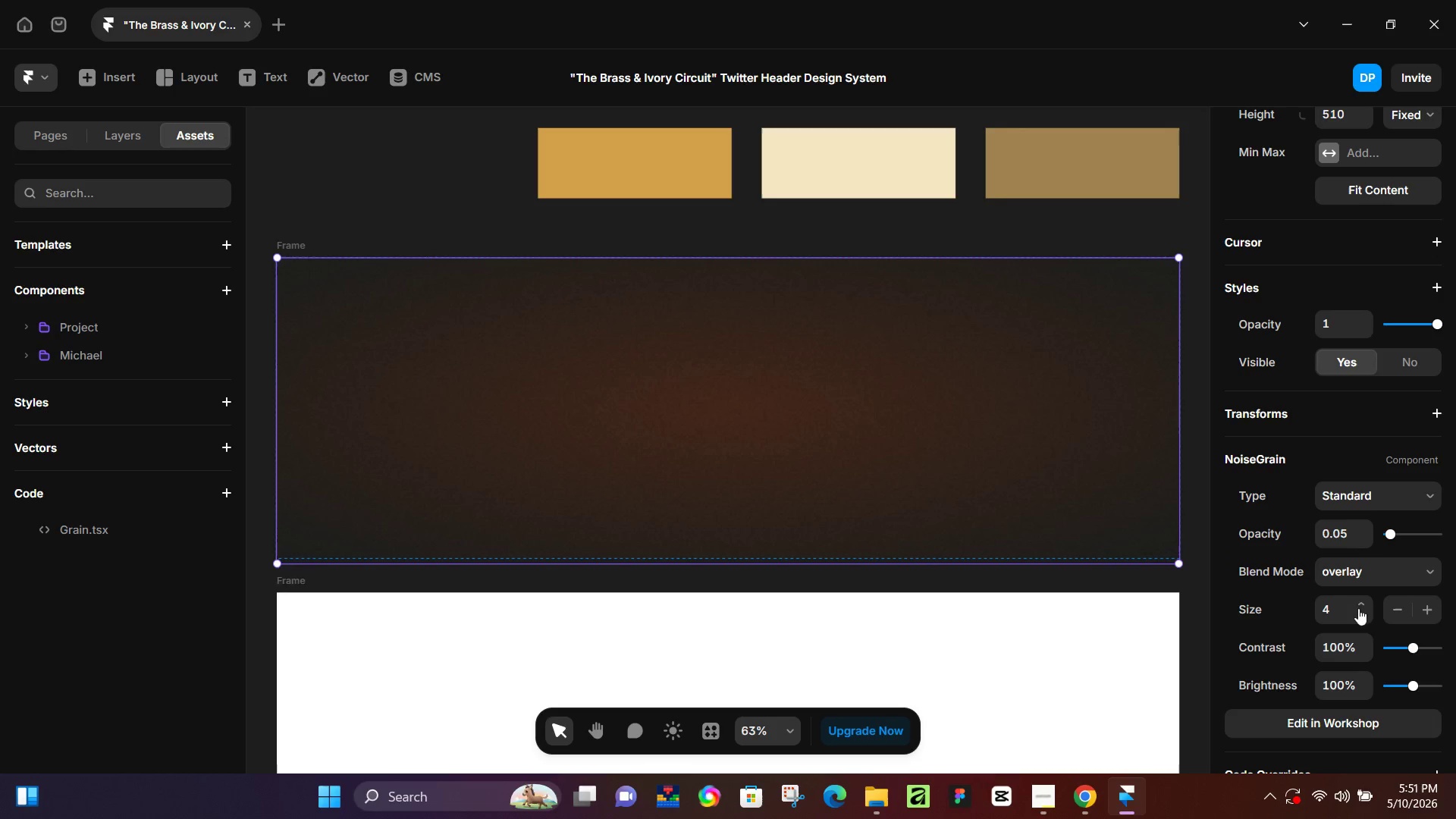 
left_click([1390, 576])
 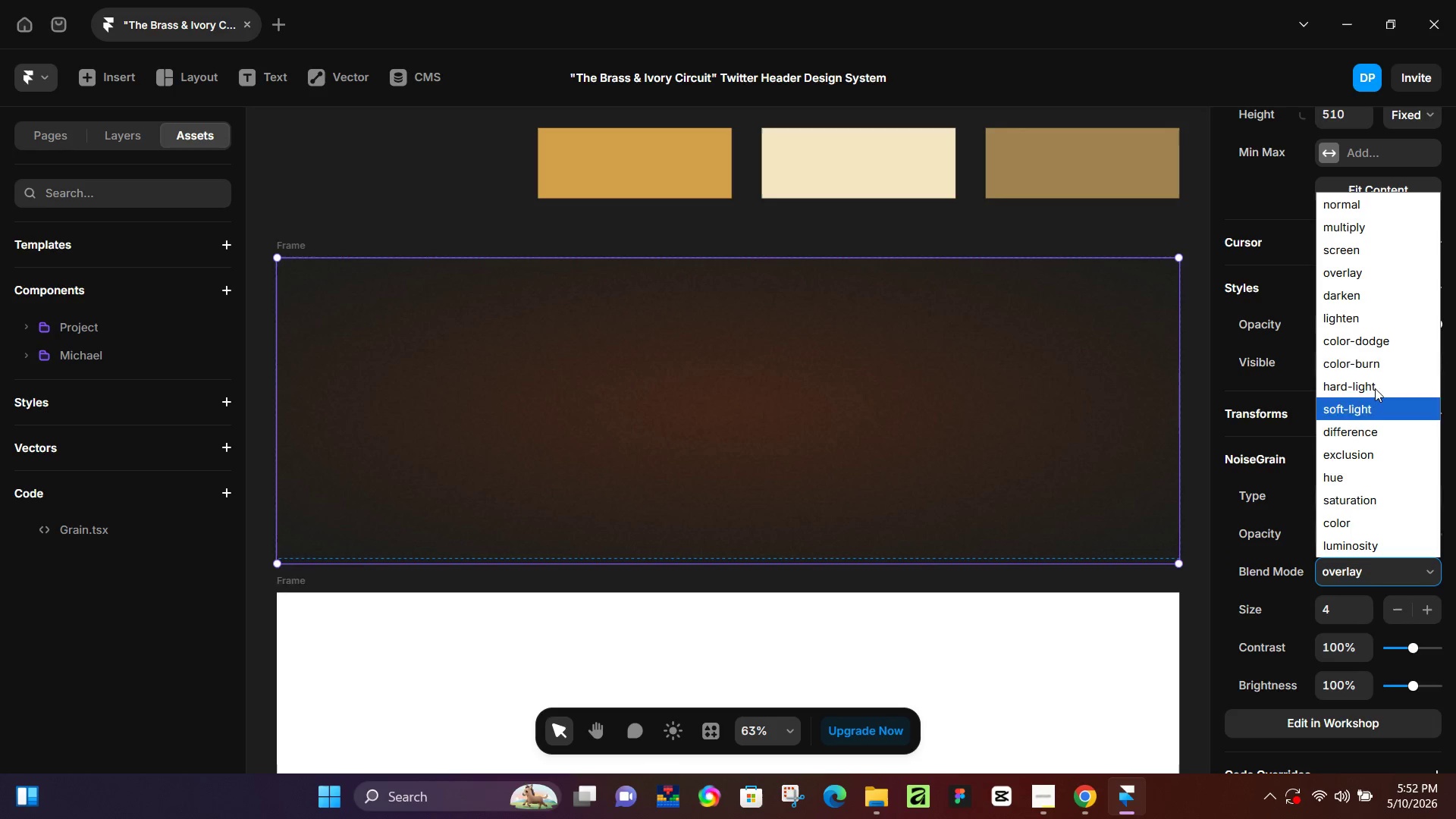 
left_click([1338, 252])